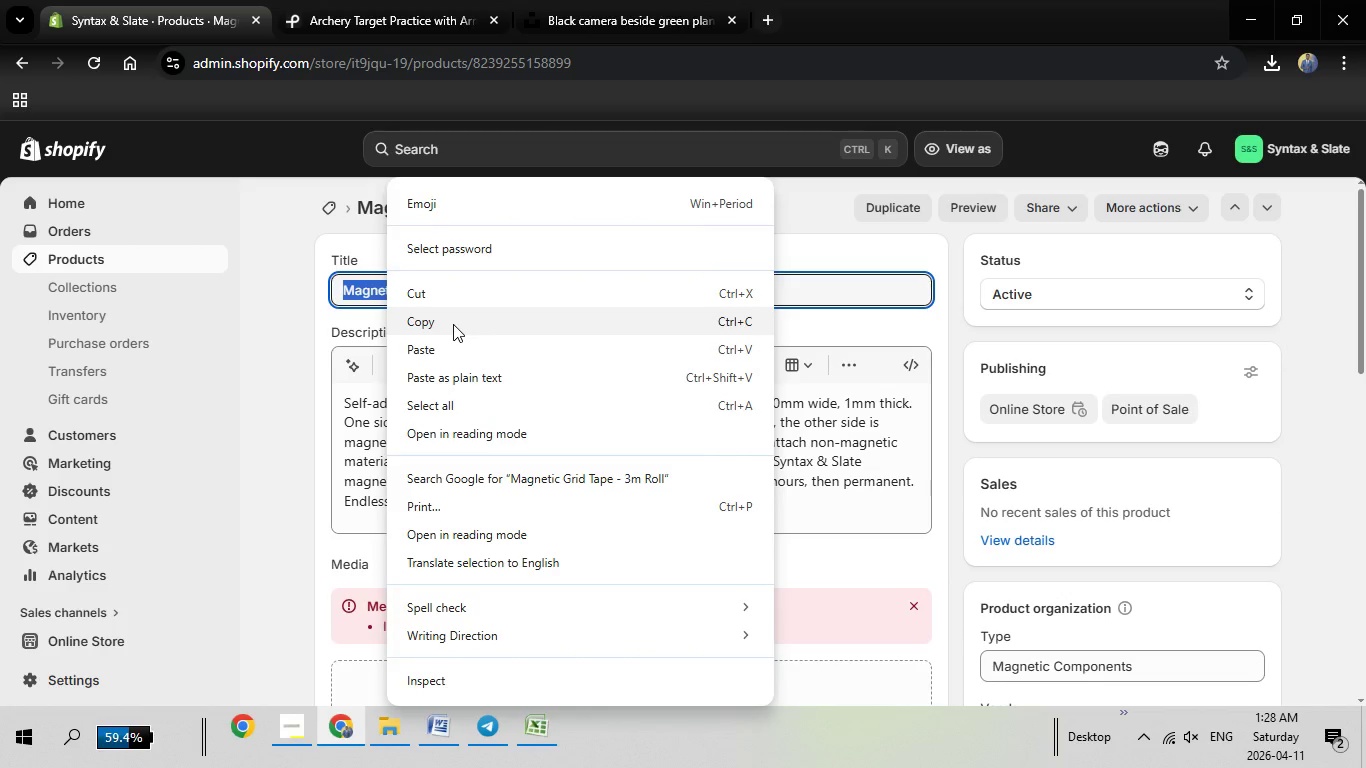 
left_click([453, 324])
 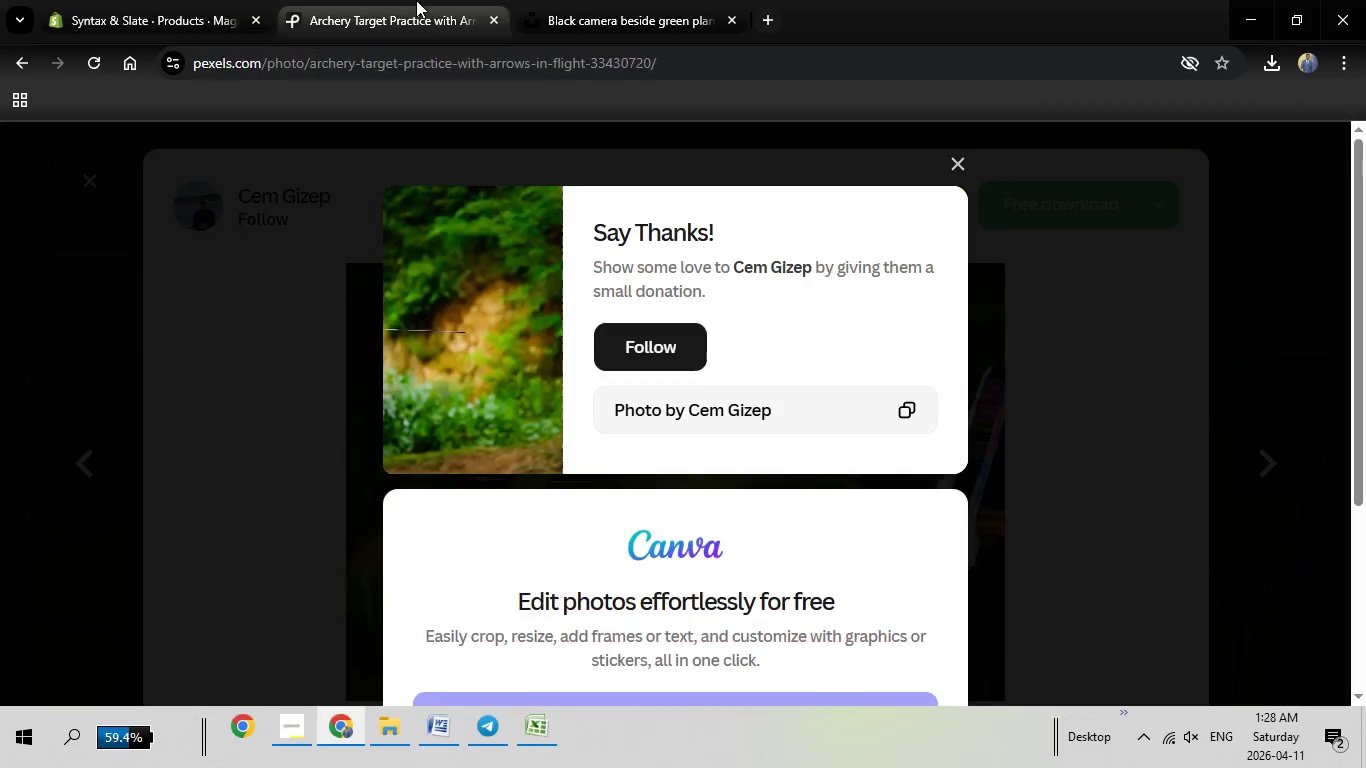 
left_click([416, 0])
 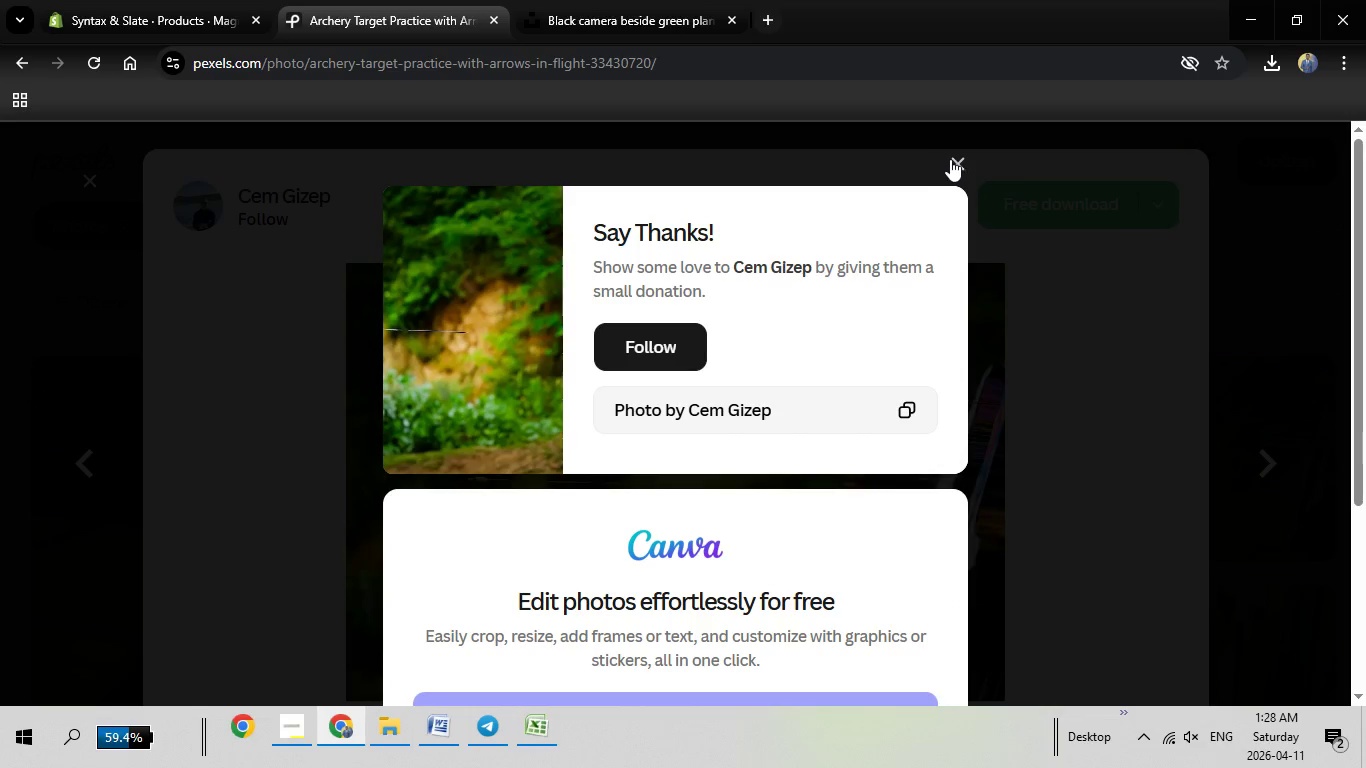 
left_click([950, 159])
 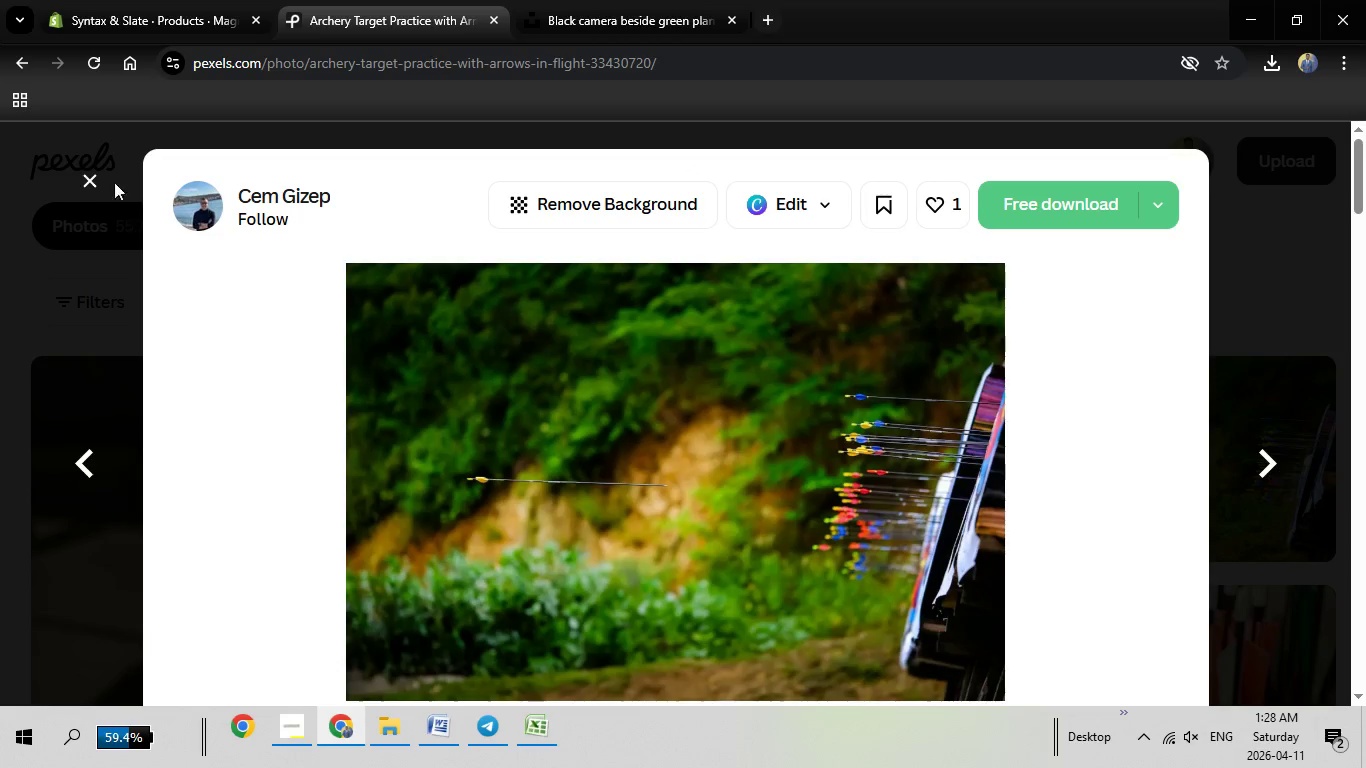 
left_click([87, 182])
 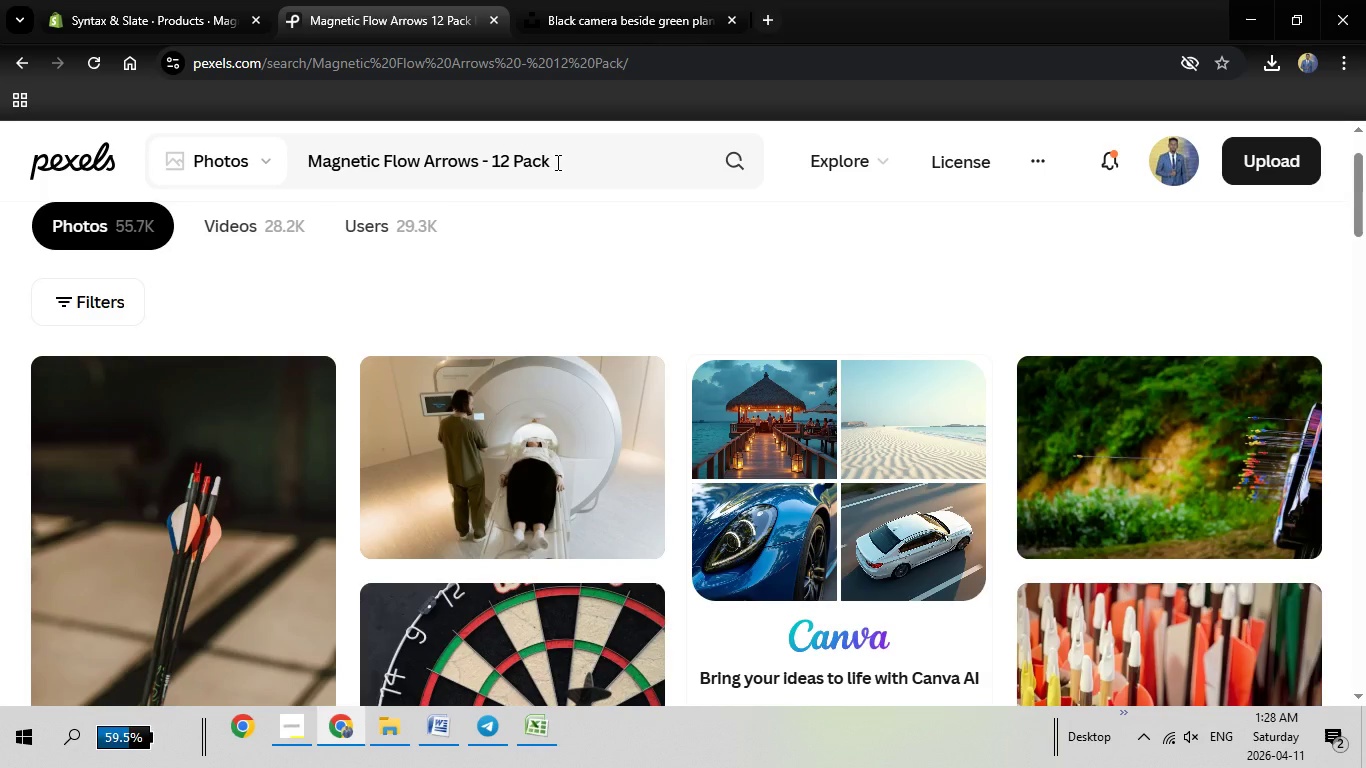 
left_click_drag(start_coordinate=[556, 162], to_coordinate=[278, 160])
 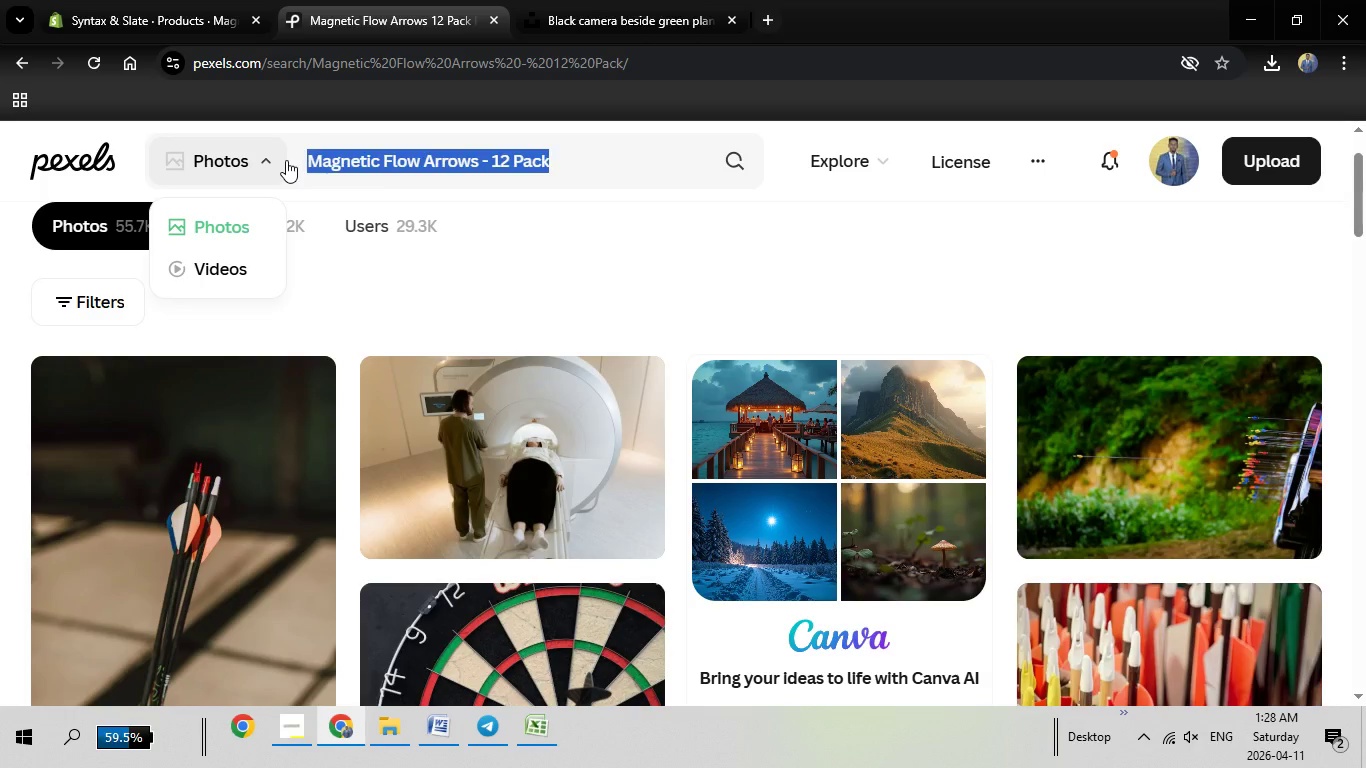 
key(Backspace)
 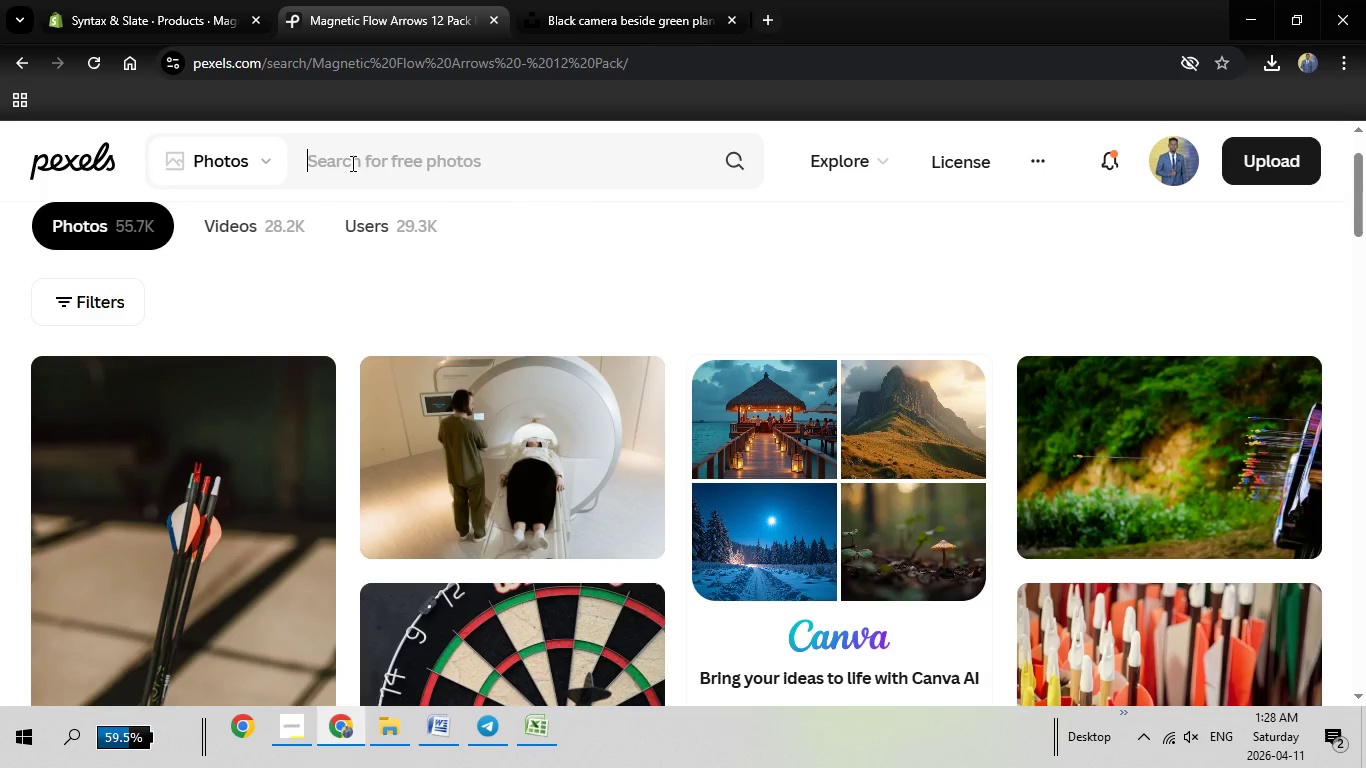 
right_click([351, 163])
 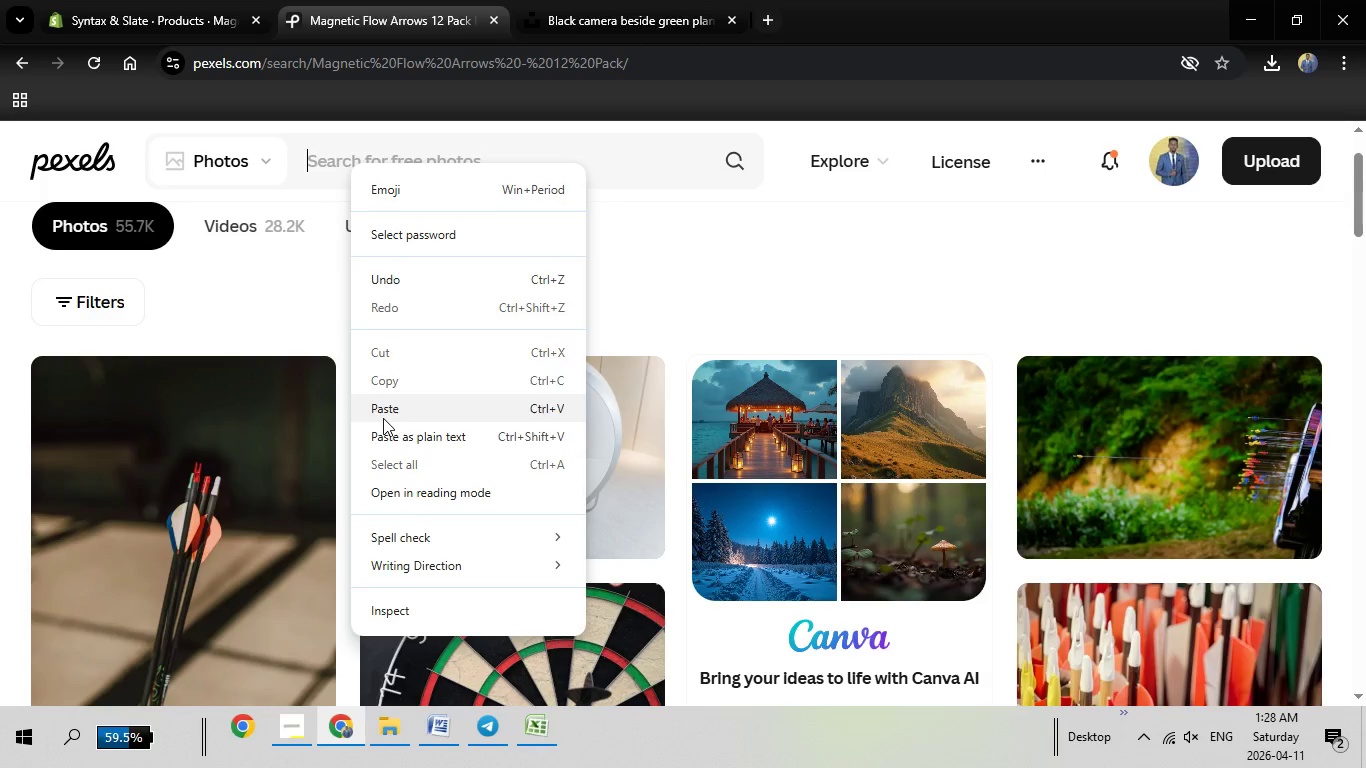 
left_click([383, 418])
 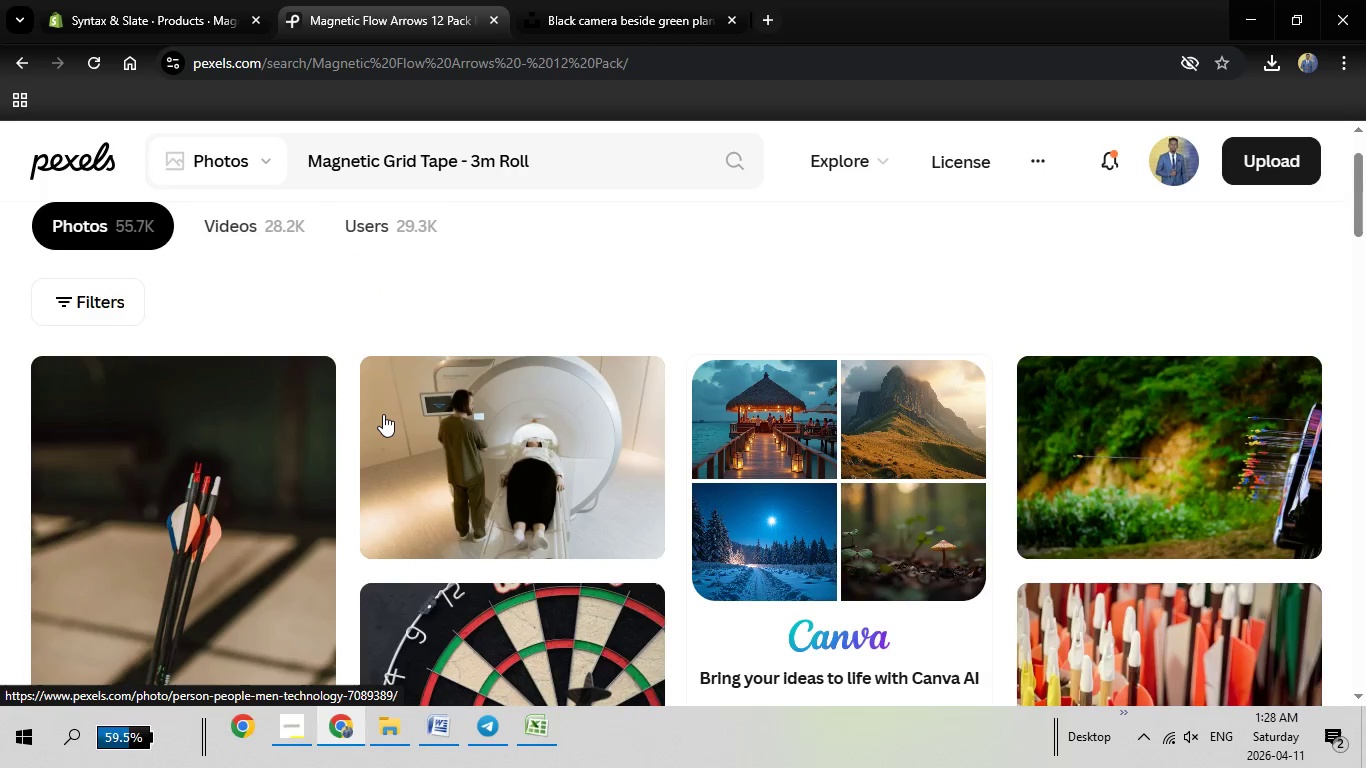 
key(Enter)
 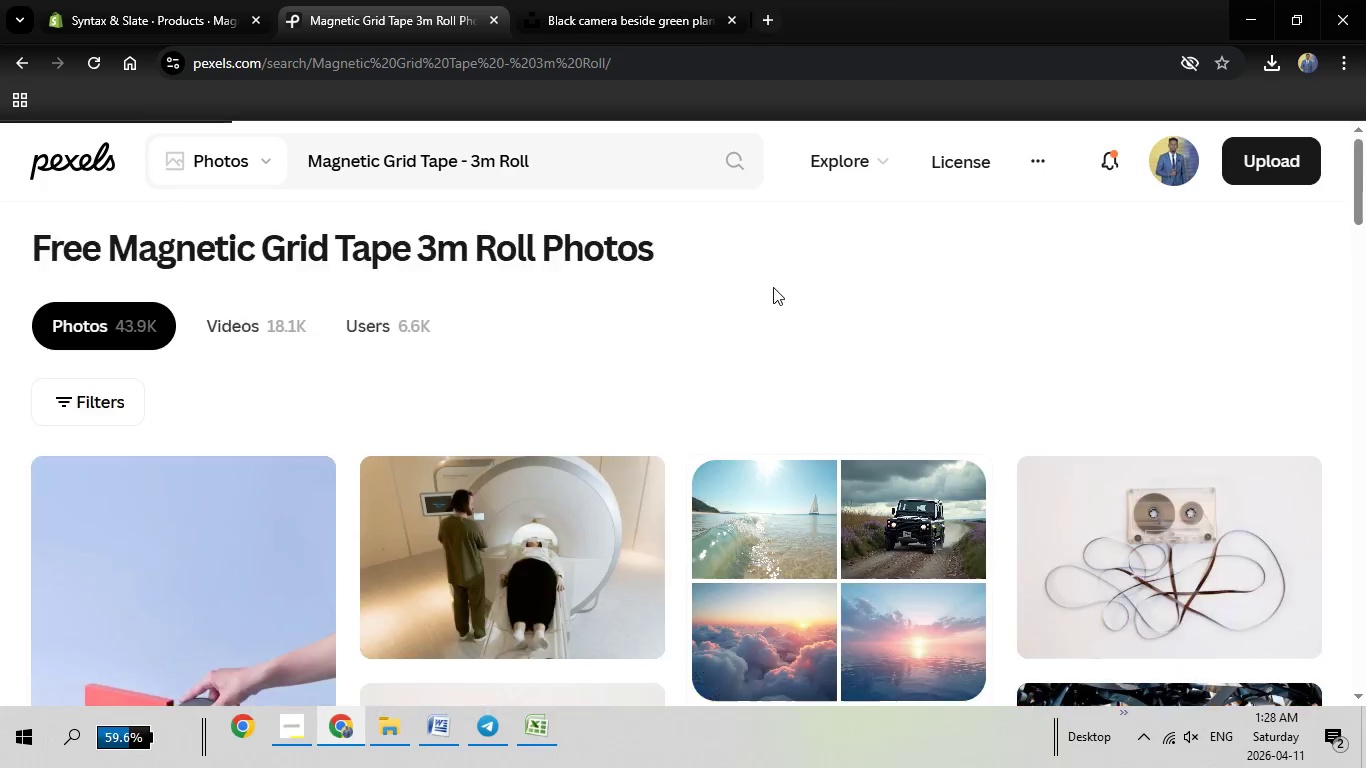 
scroll: coordinate [775, 299], scroll_direction: down, amount: 6.0
 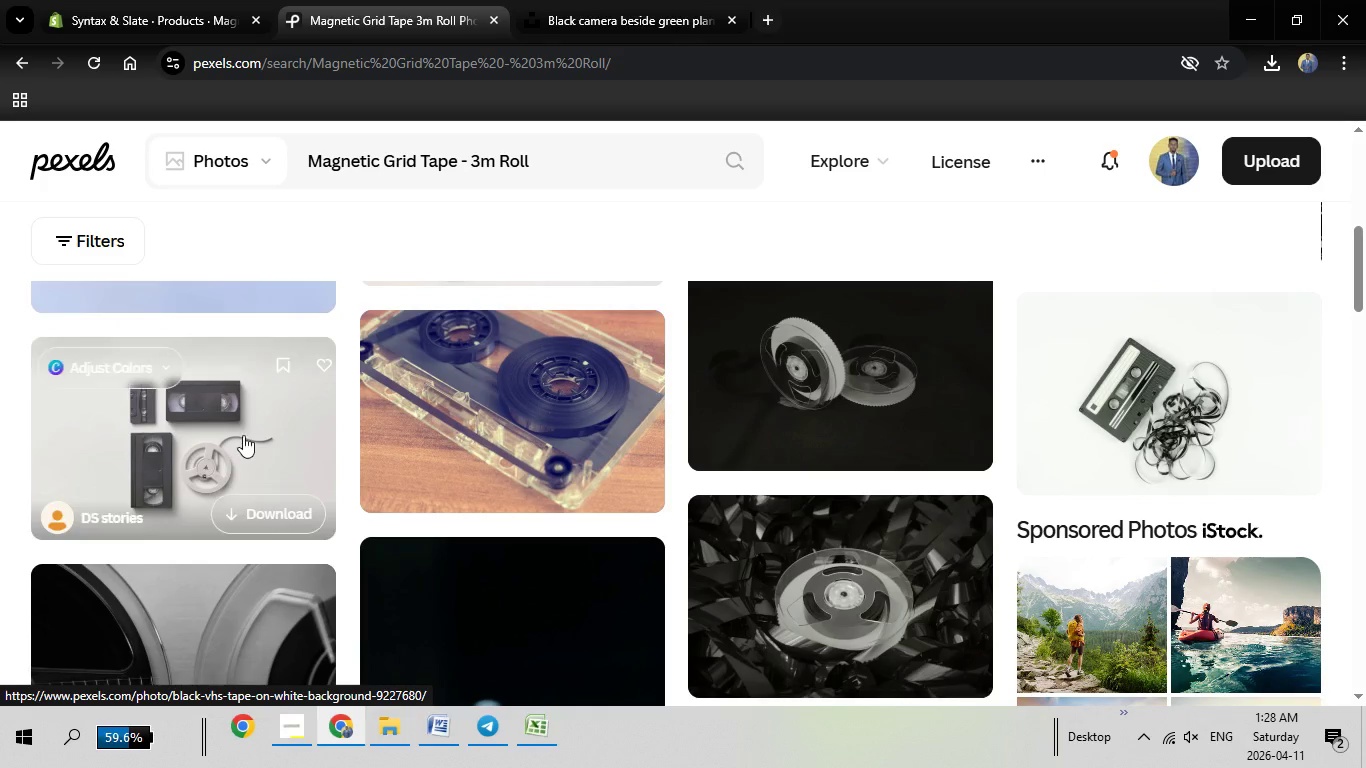 
left_click([243, 435])
 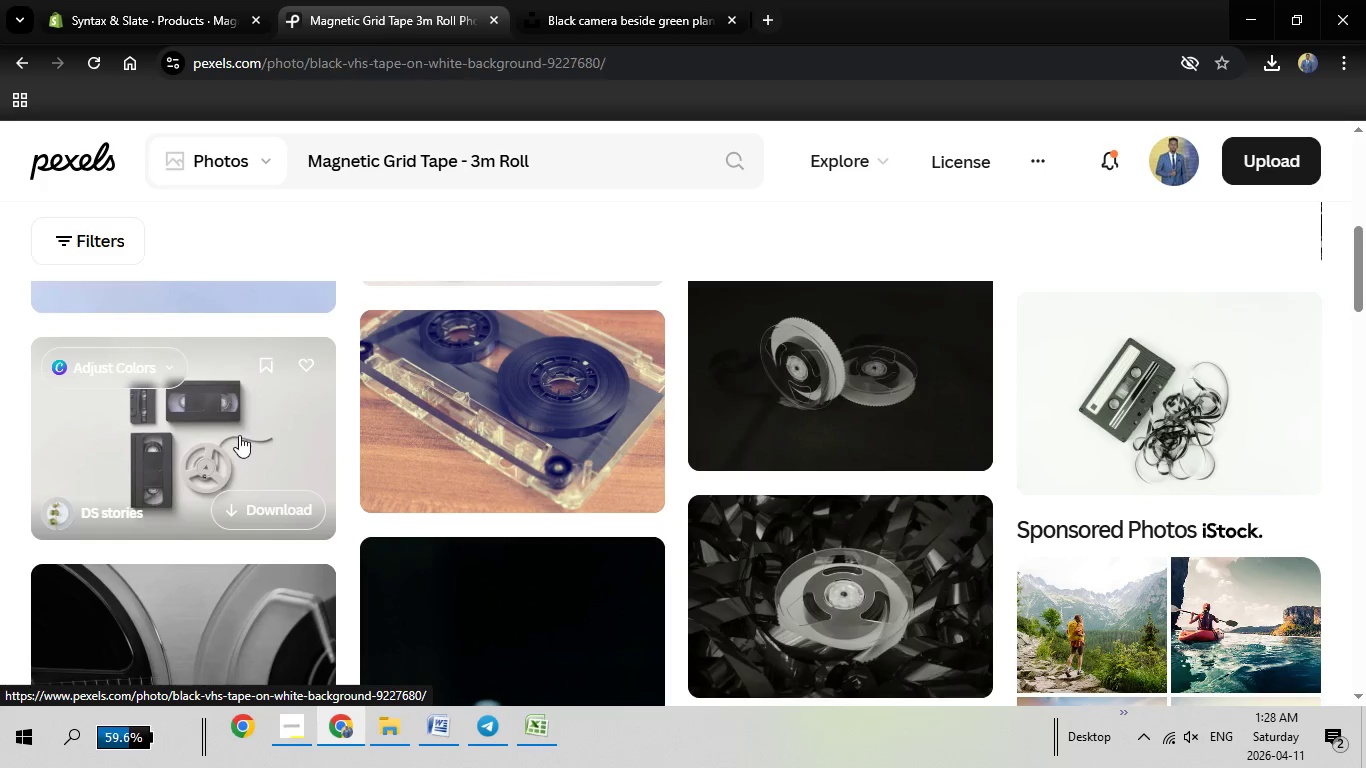 
mouse_move([262, 420])
 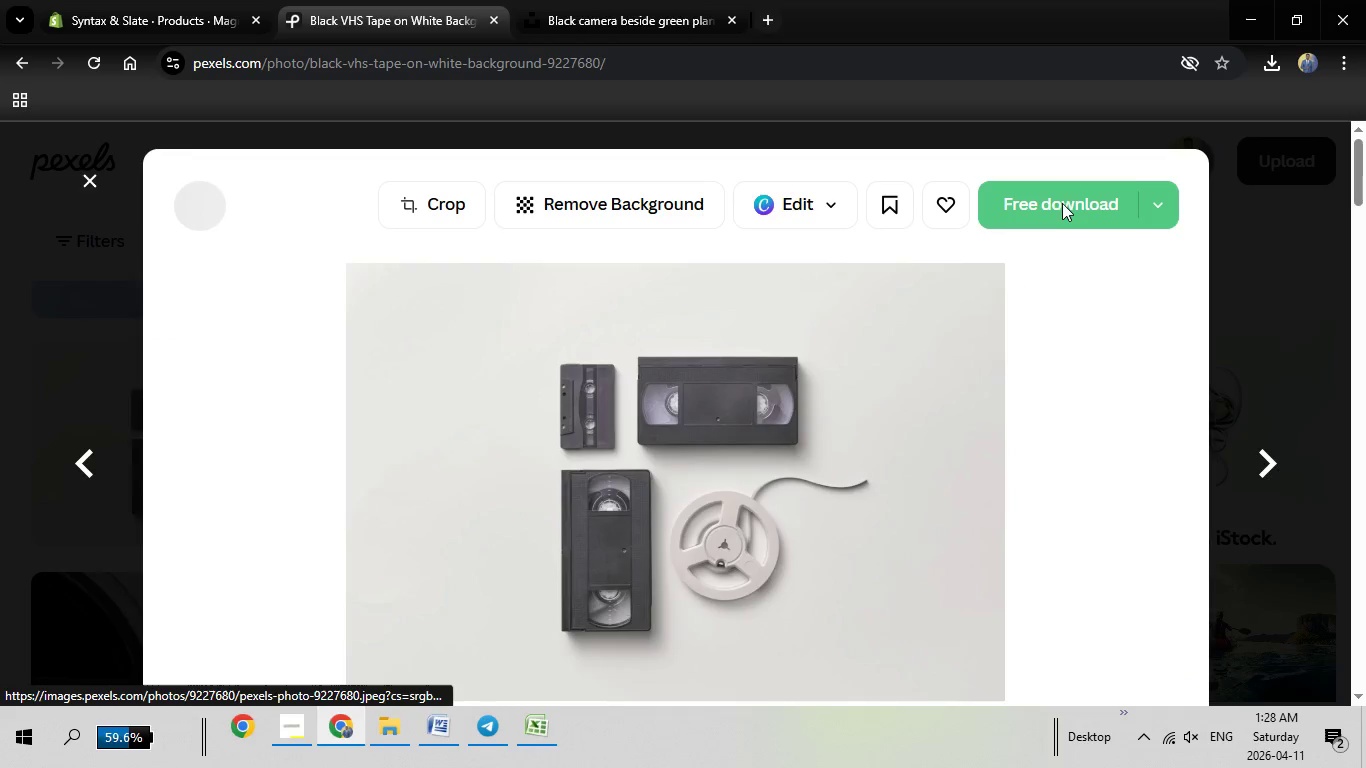 
left_click([1061, 197])
 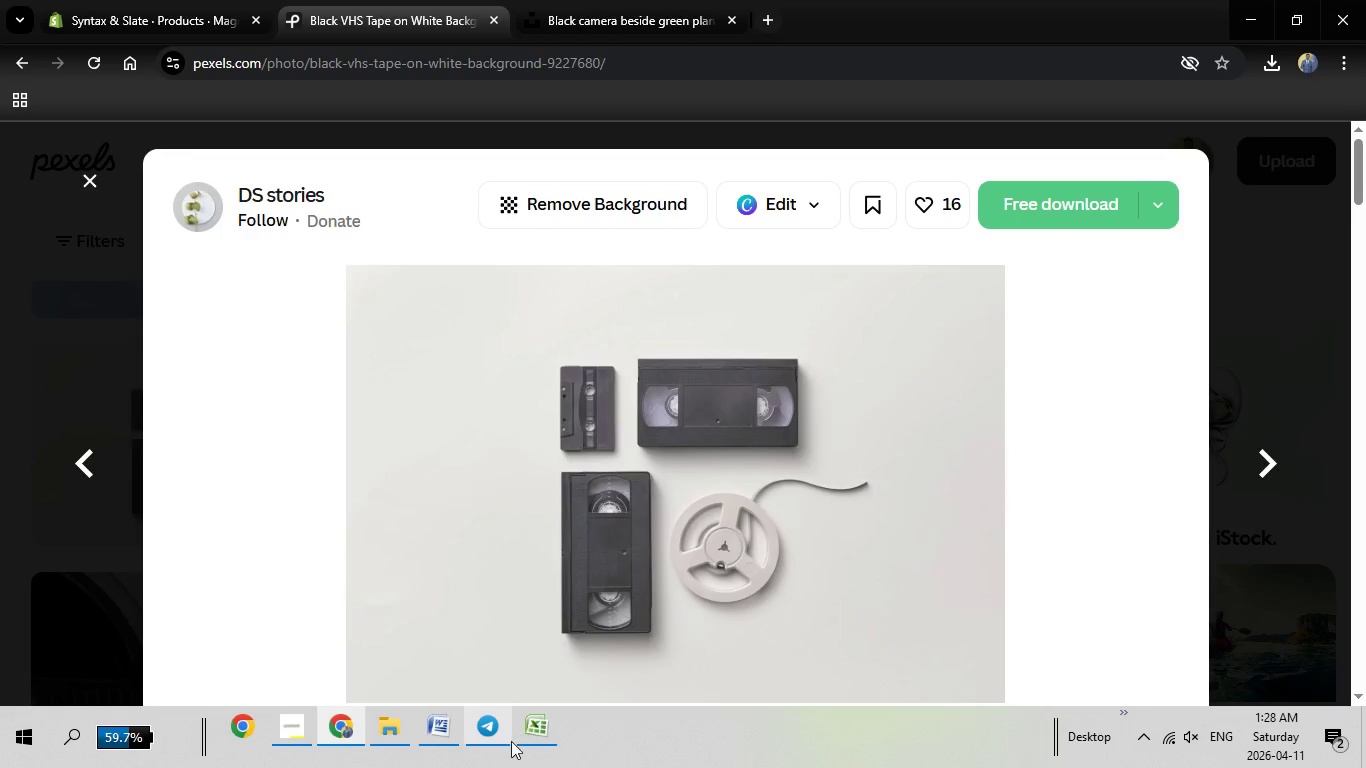 
left_click([542, 727])
 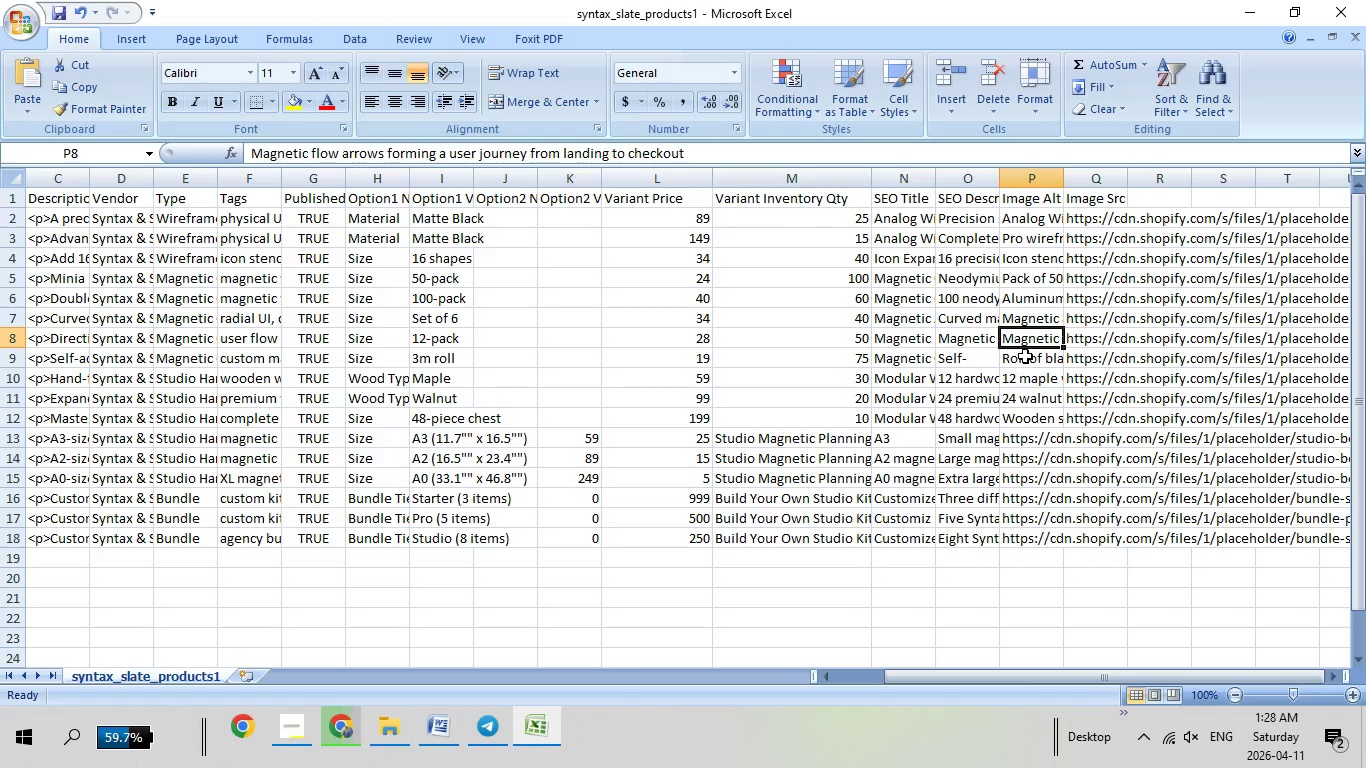 
right_click([1025, 356])
 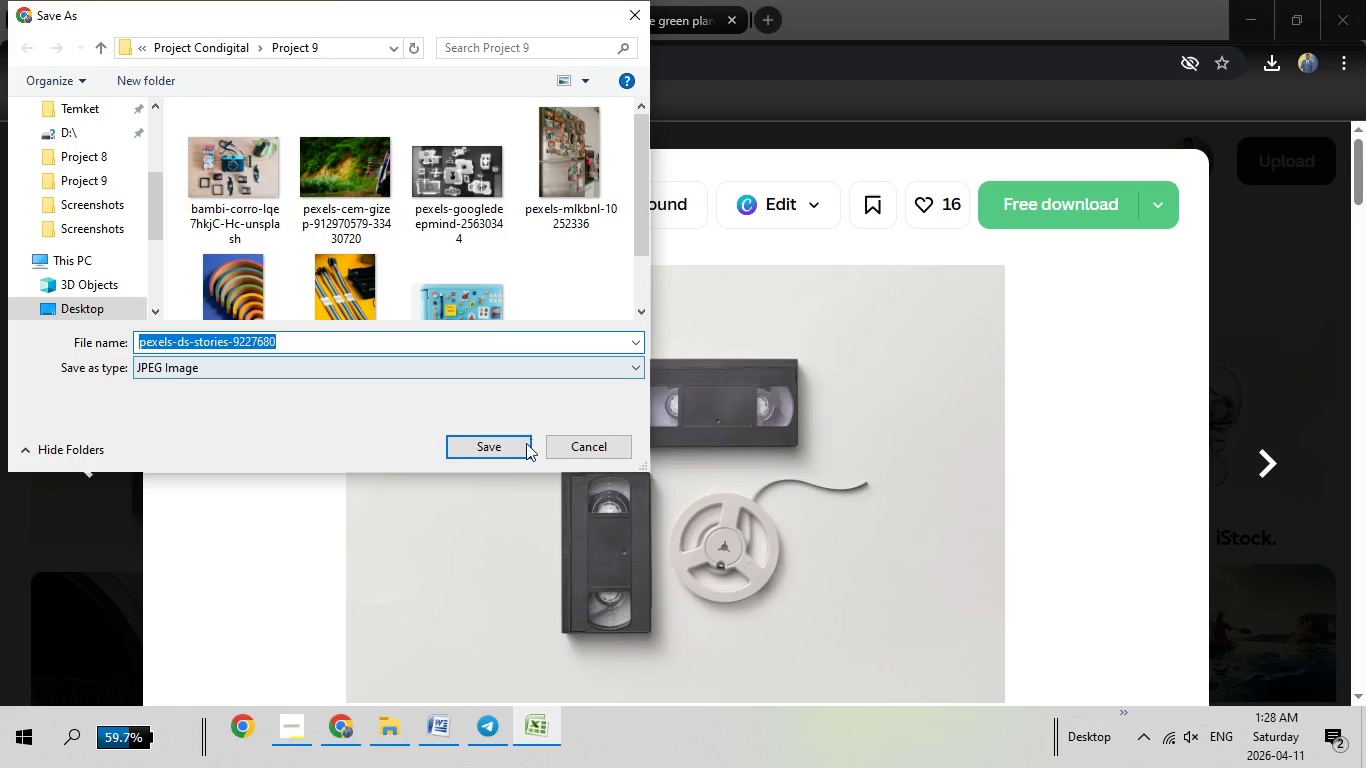 
left_click([499, 438])
 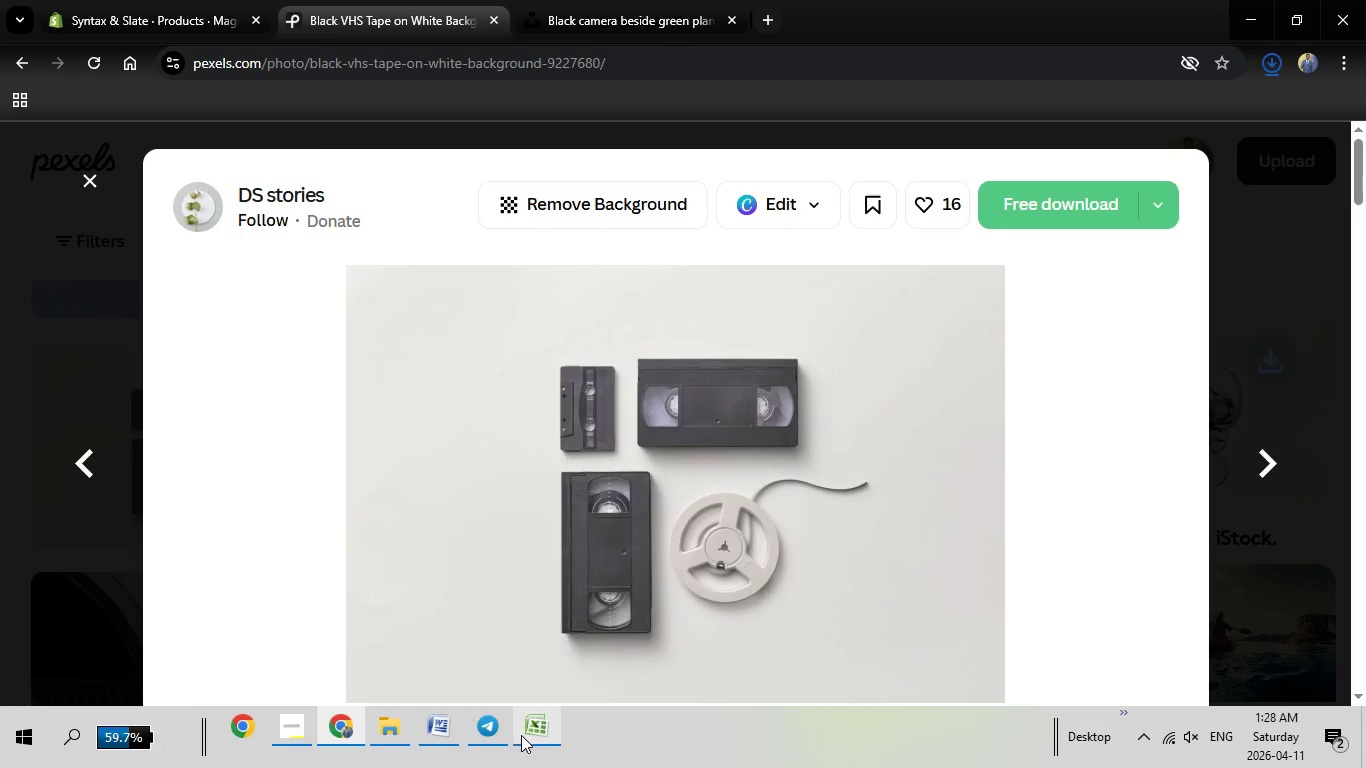 
left_click([521, 735])
 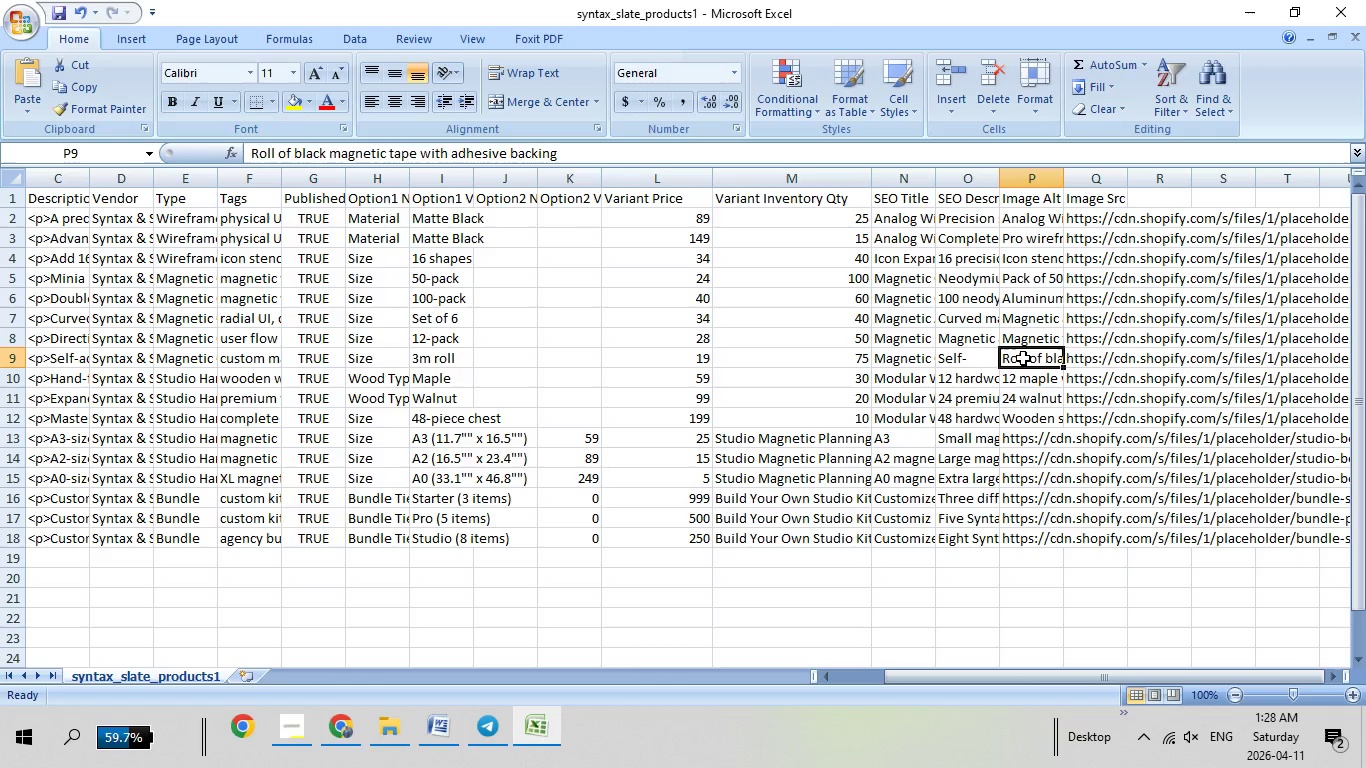 
right_click([1023, 358])
 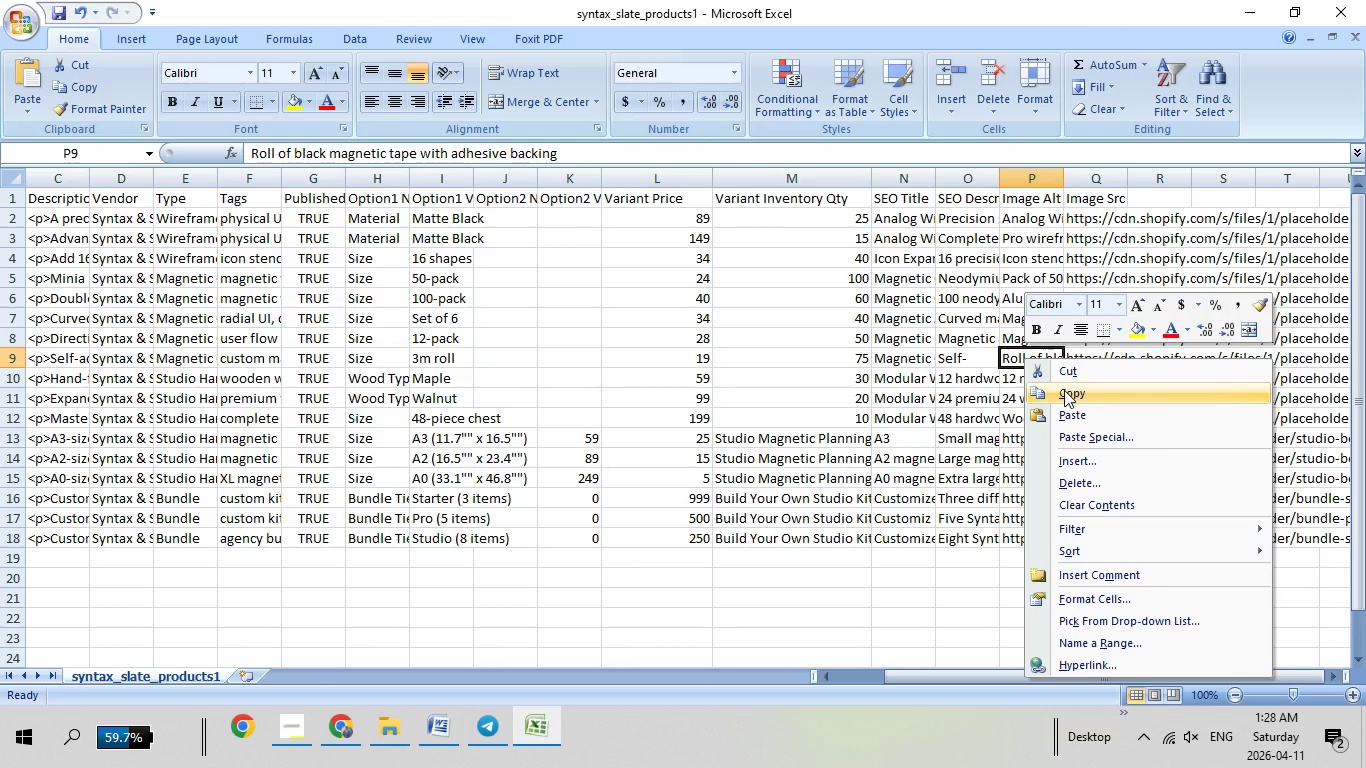 
left_click([1064, 390])
 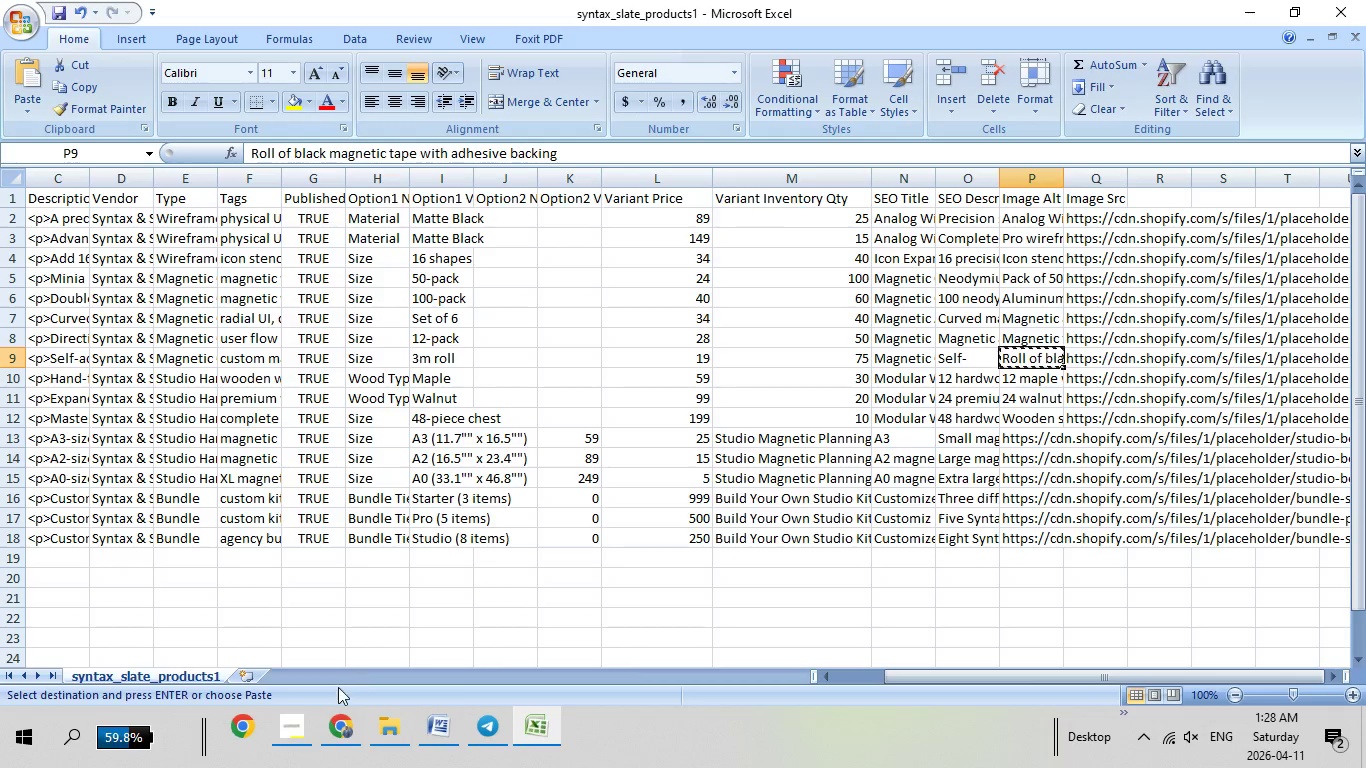 
left_click([341, 727])
 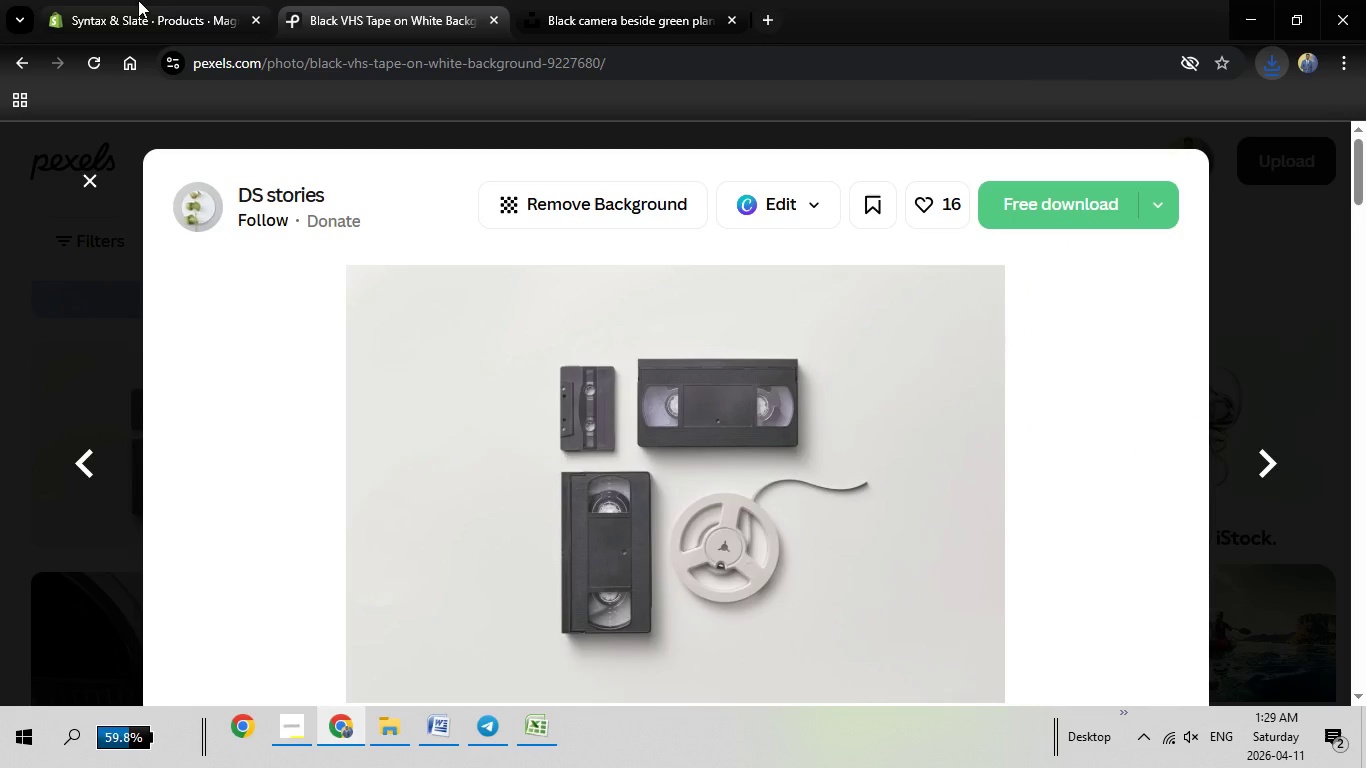 
left_click([138, 0])
 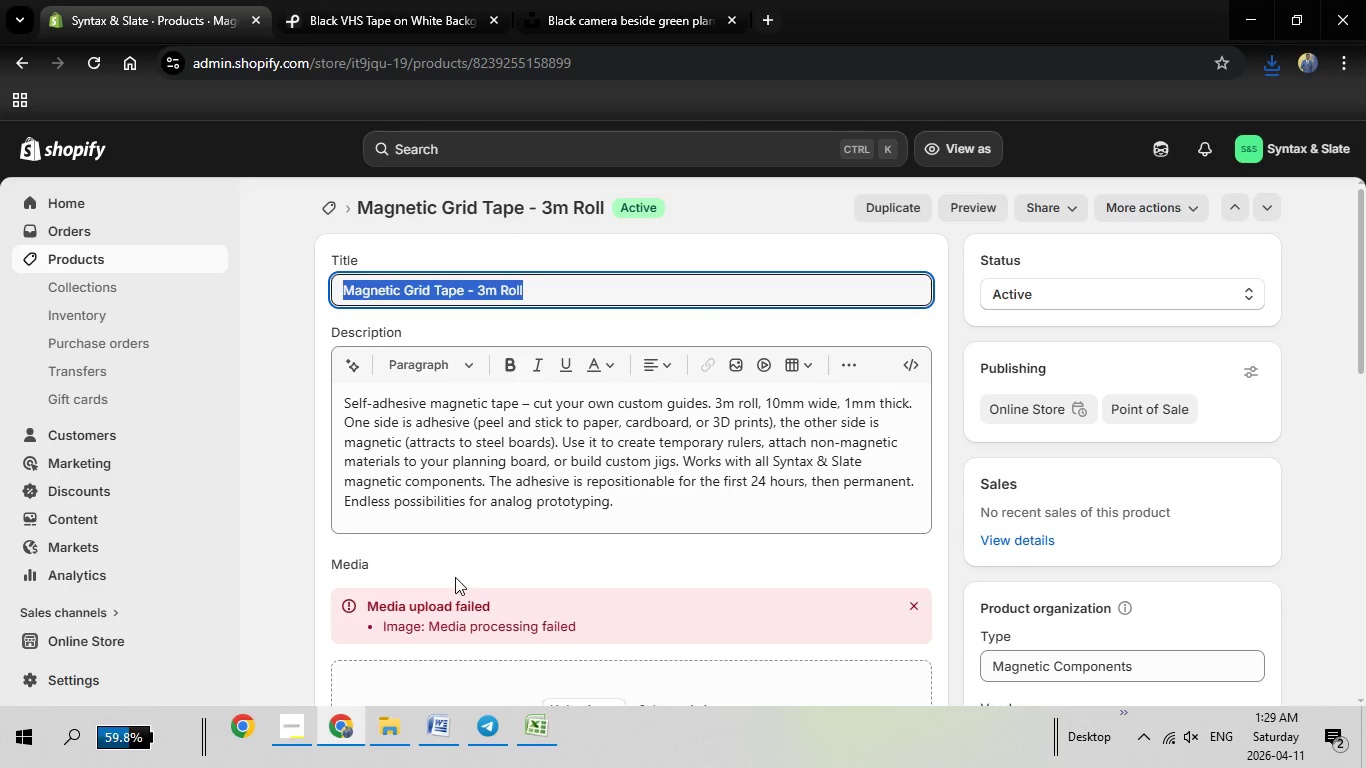 
scroll: coordinate [455, 577], scroll_direction: down, amount: 1.0
 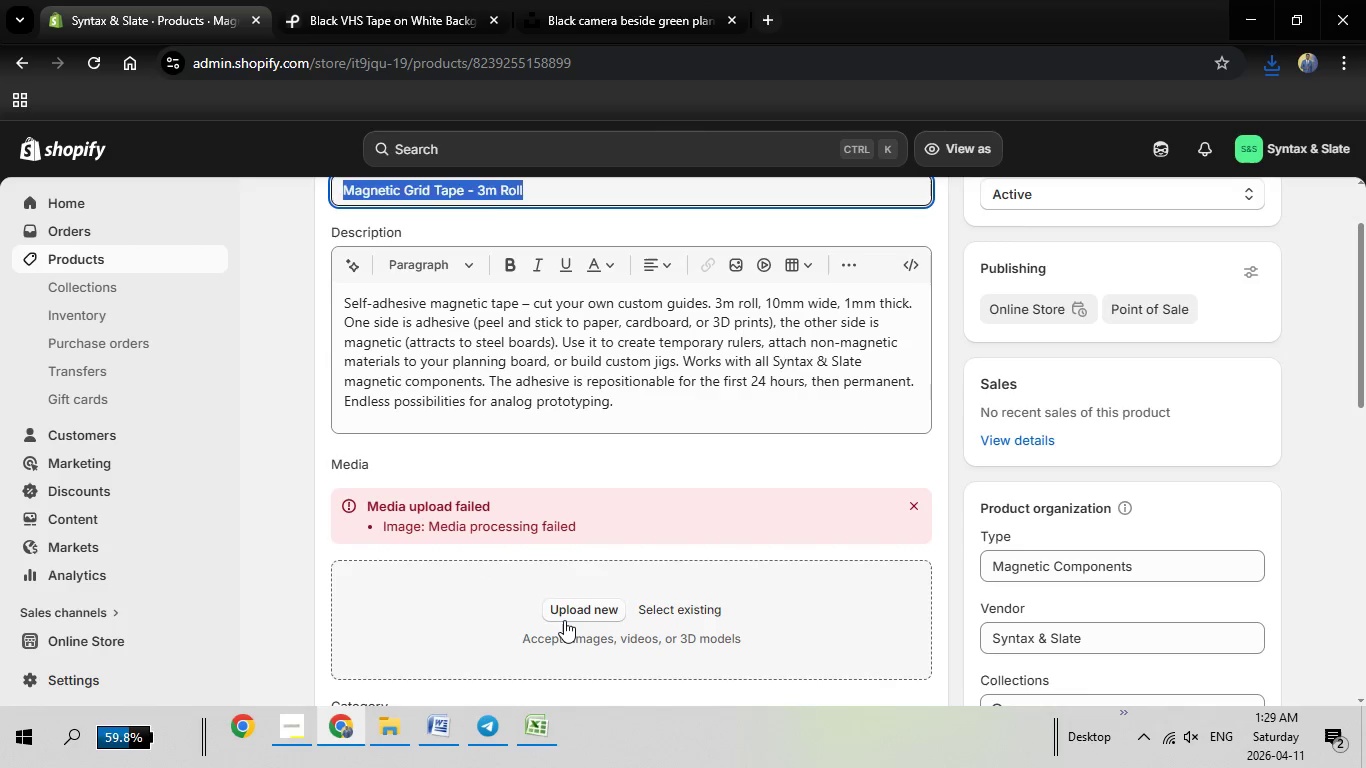 
left_click([564, 620])
 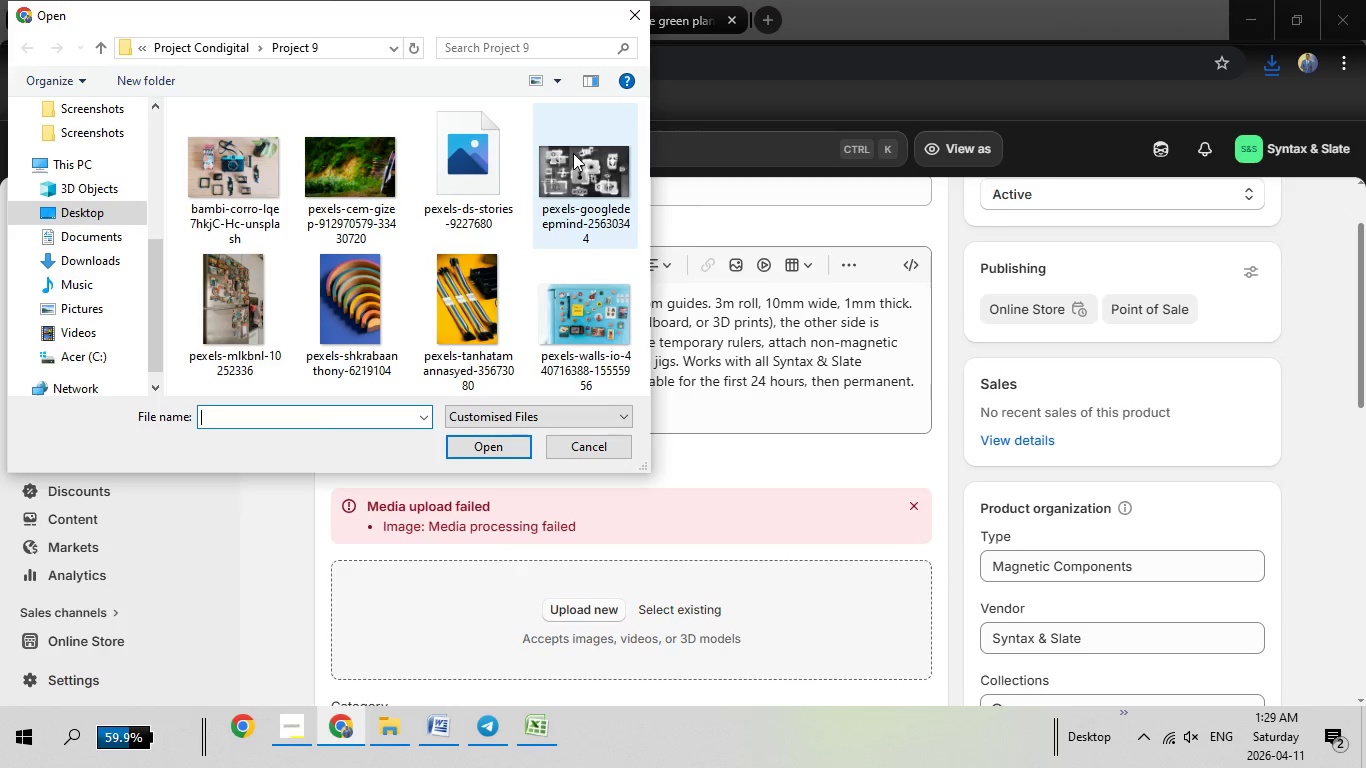 
wait(6.89)
 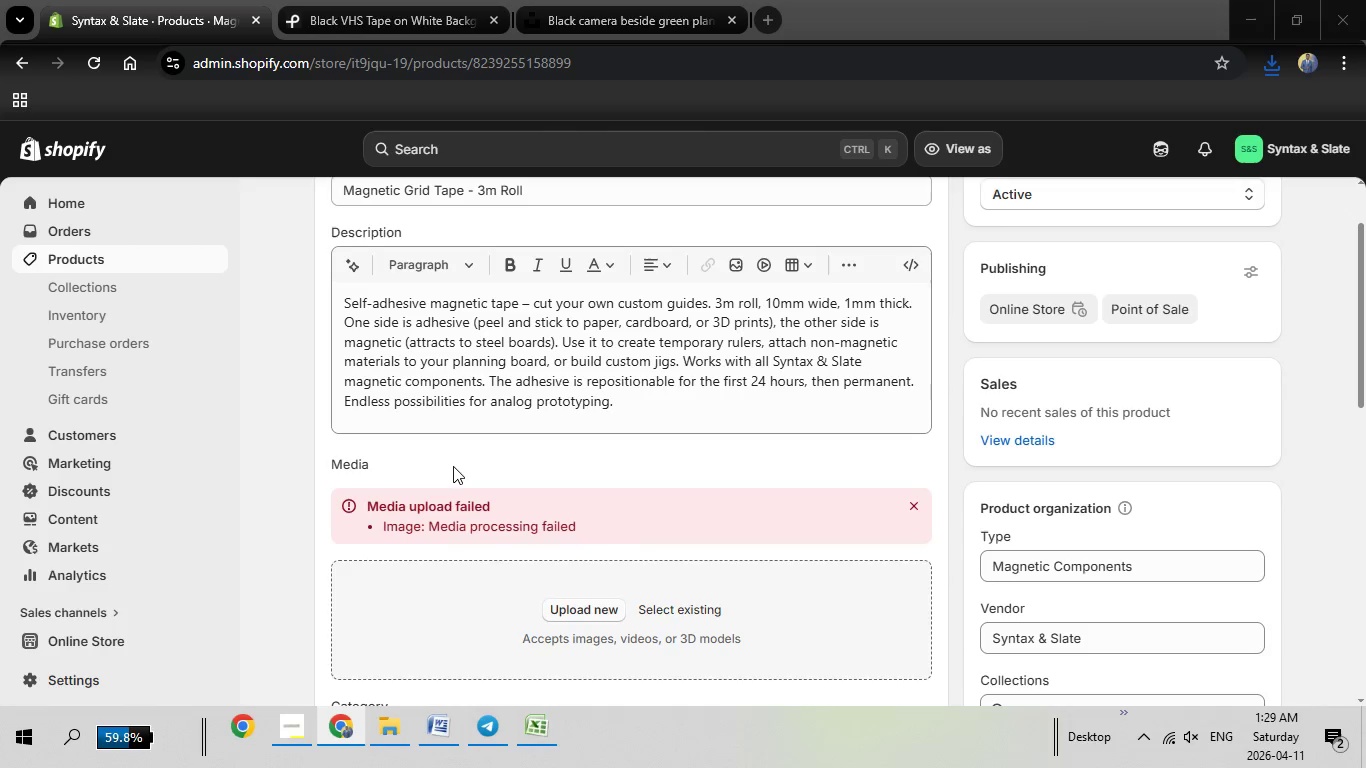 
double_click([450, 175])
 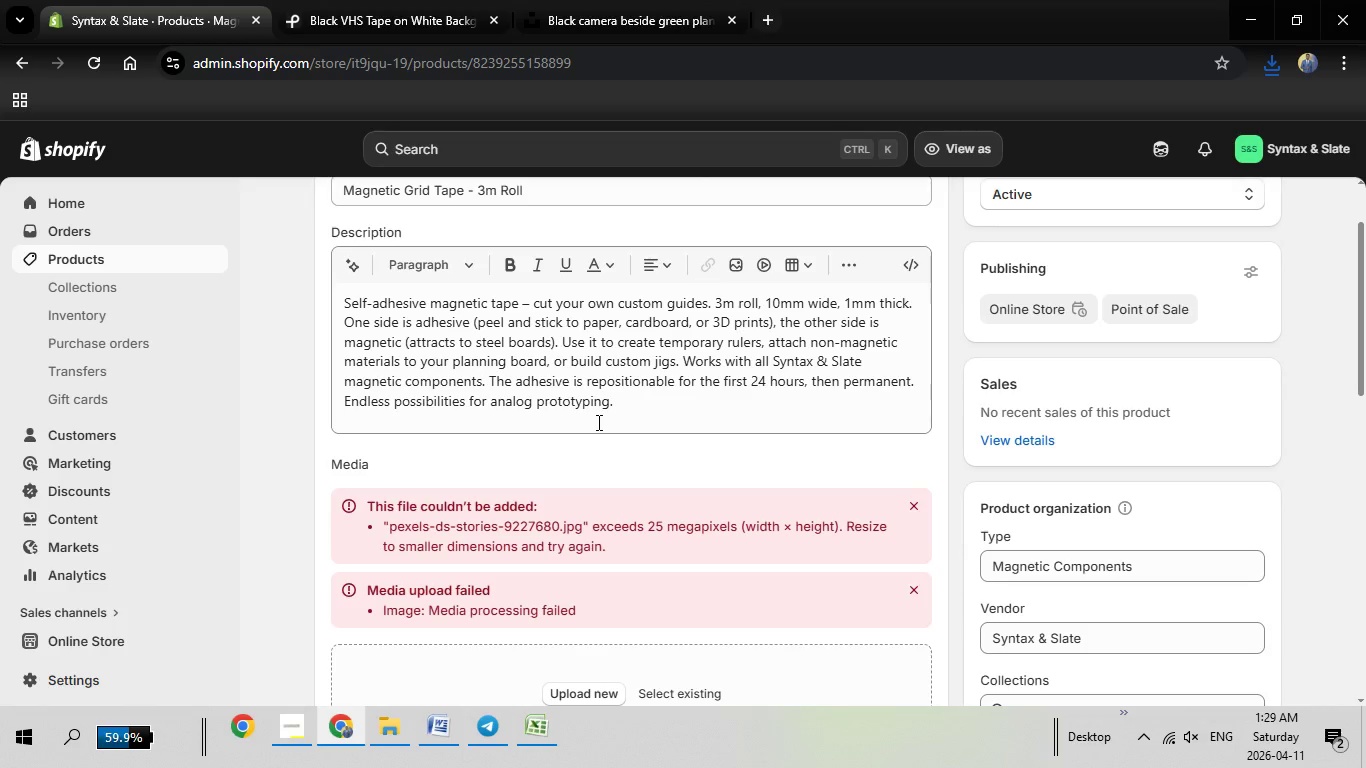 
wait(9.25)
 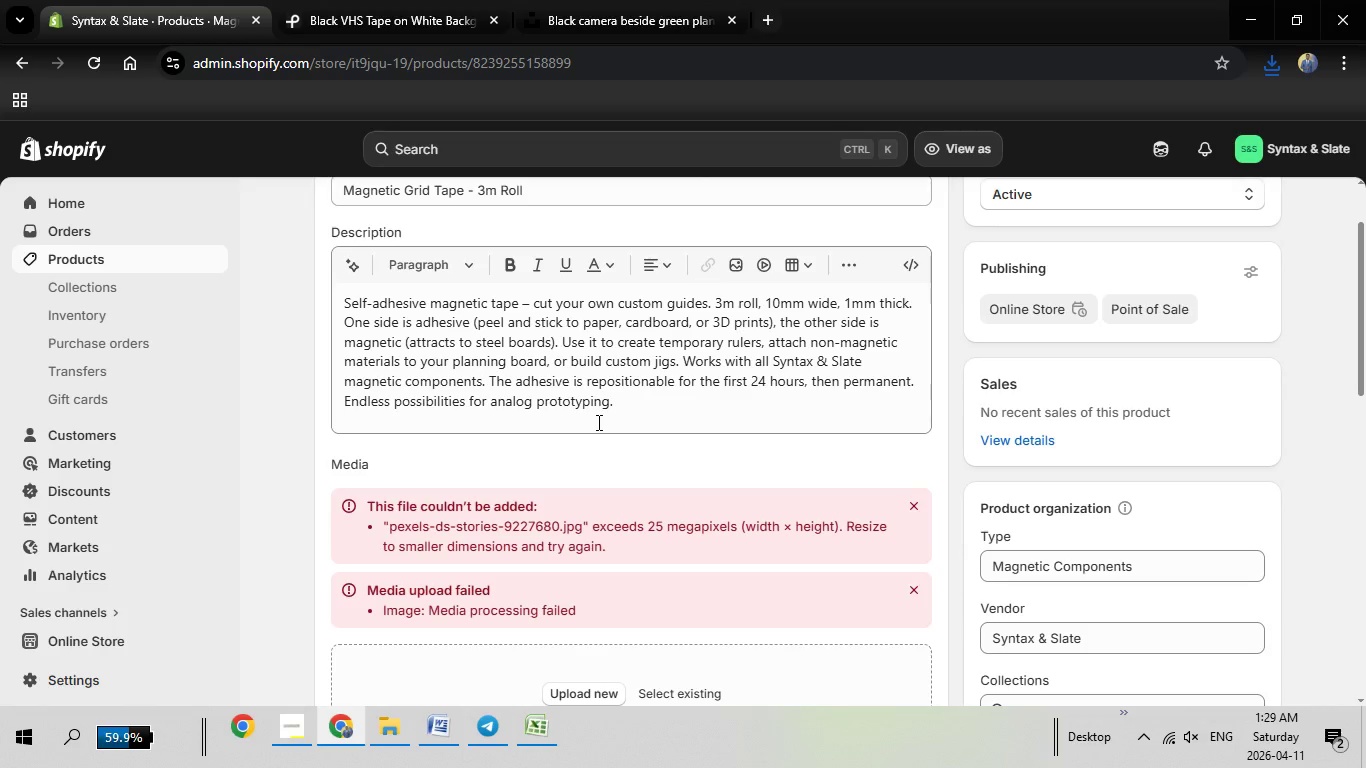 
left_click([674, 0])
 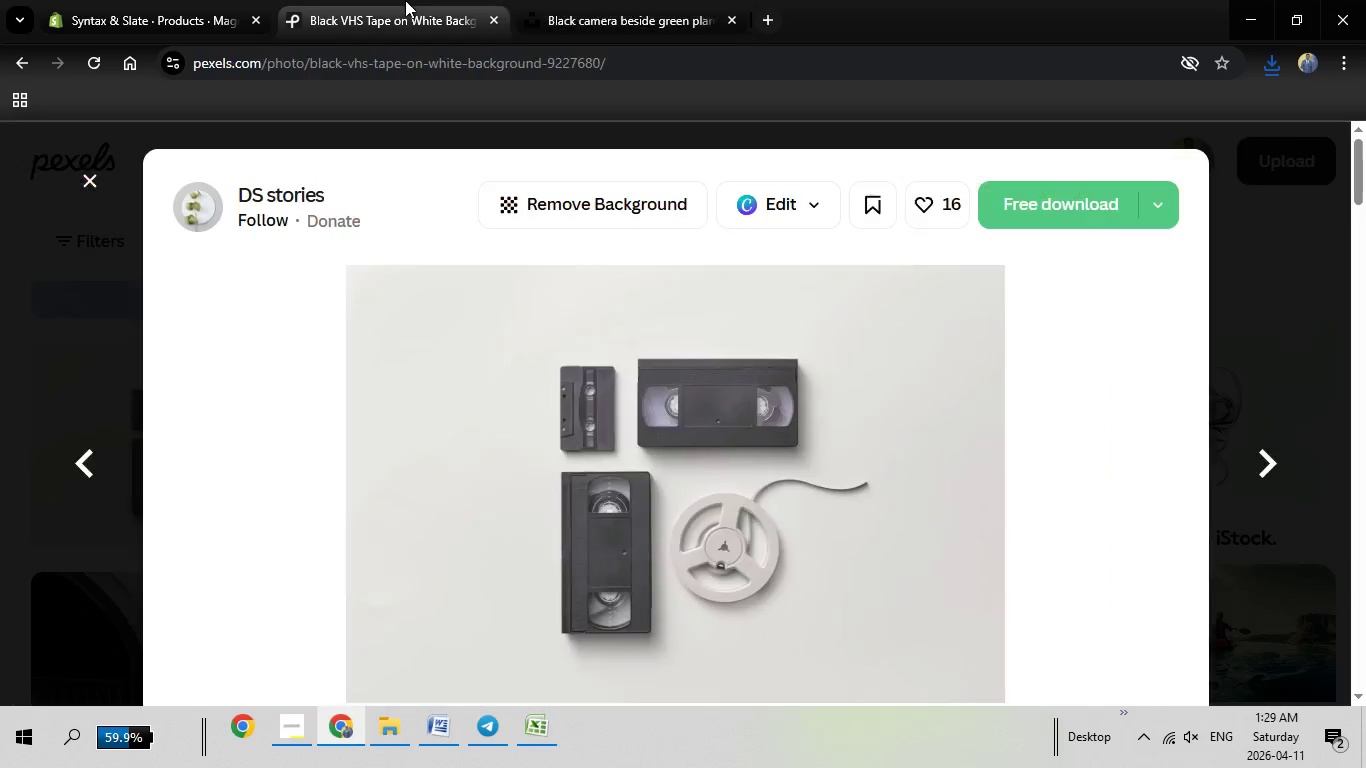 
left_click([405, 0])
 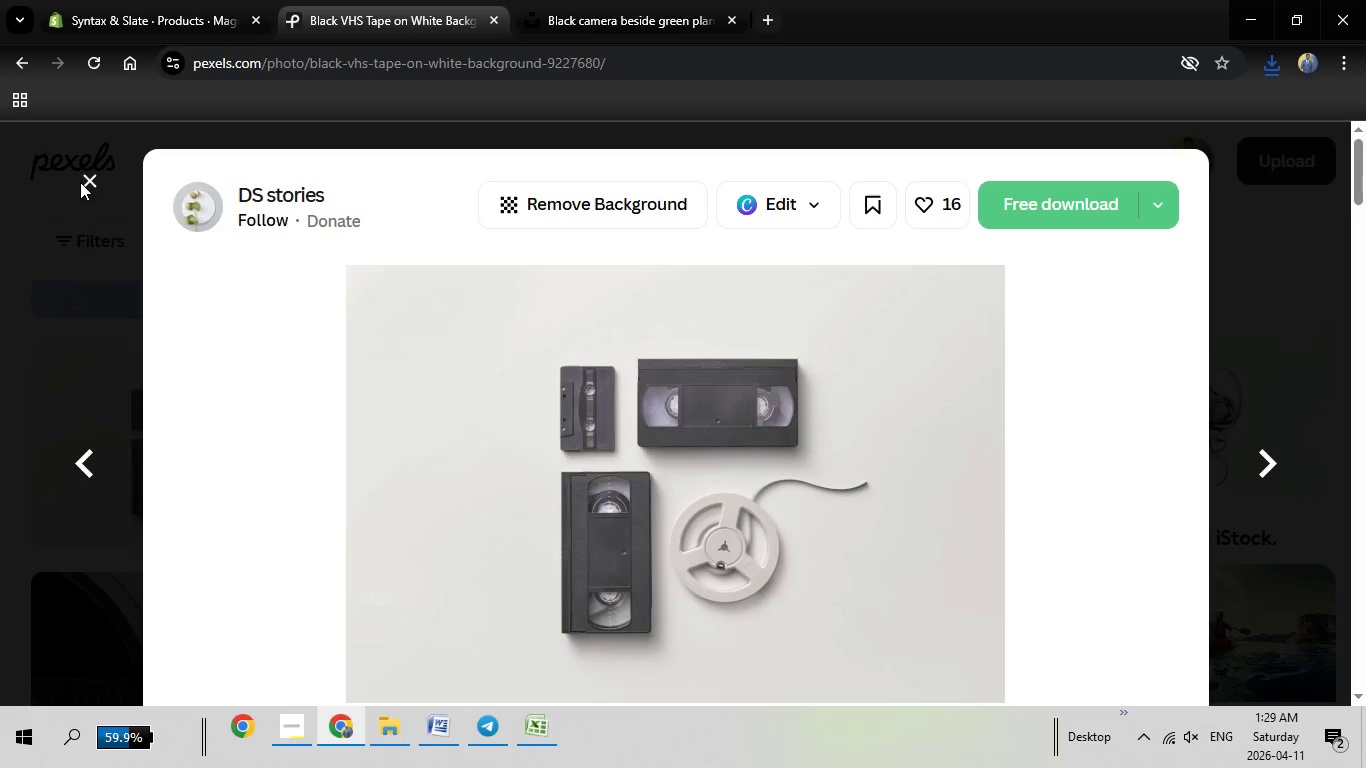 
left_click([82, 183])
 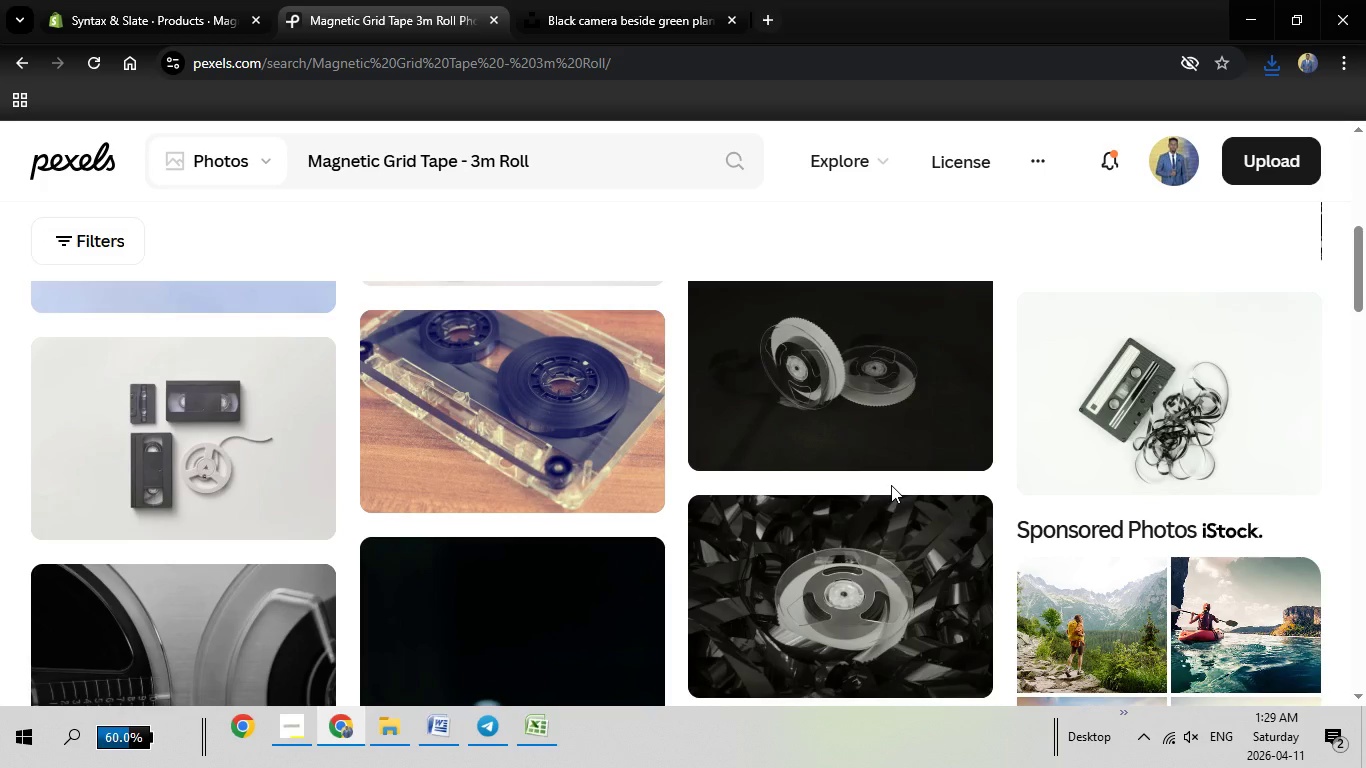 
scroll: coordinate [1161, 469], scroll_direction: up, amount: 5.0
 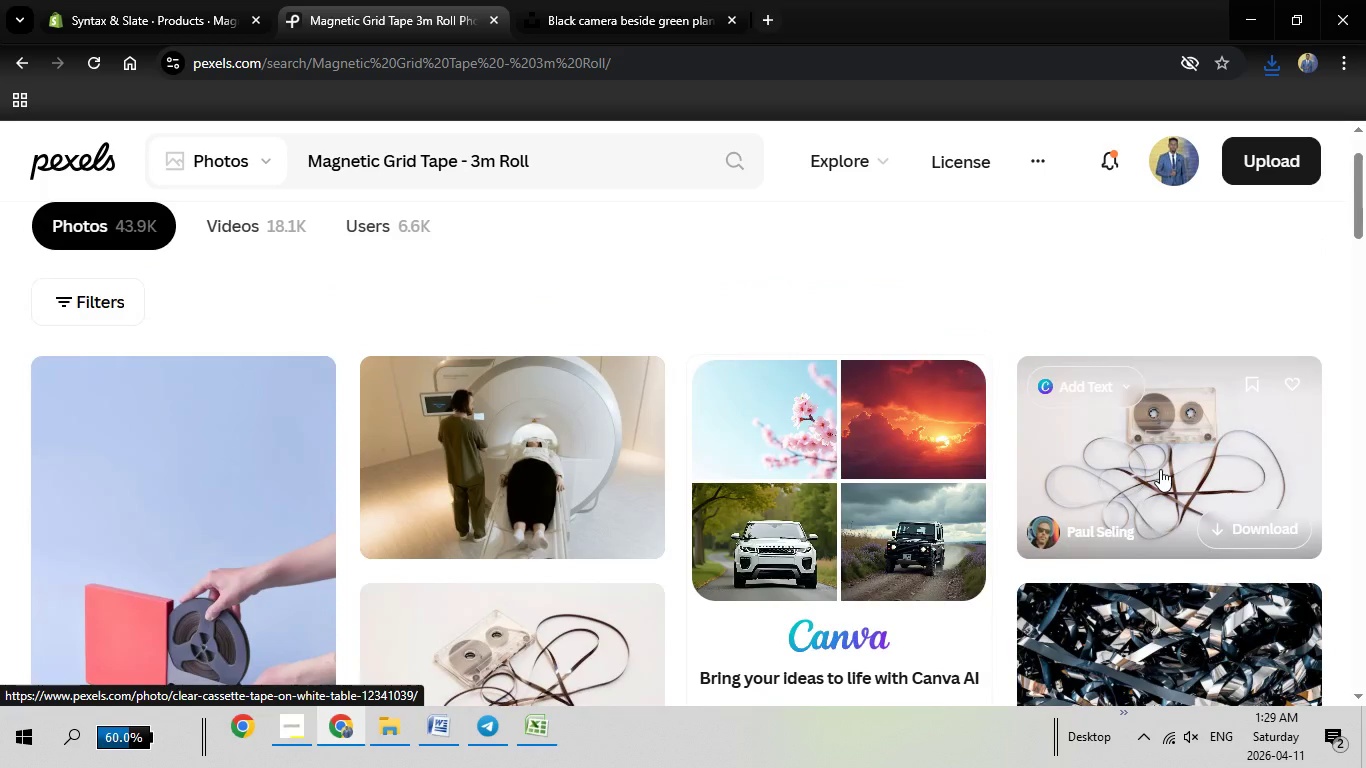 
left_click([1160, 469])
 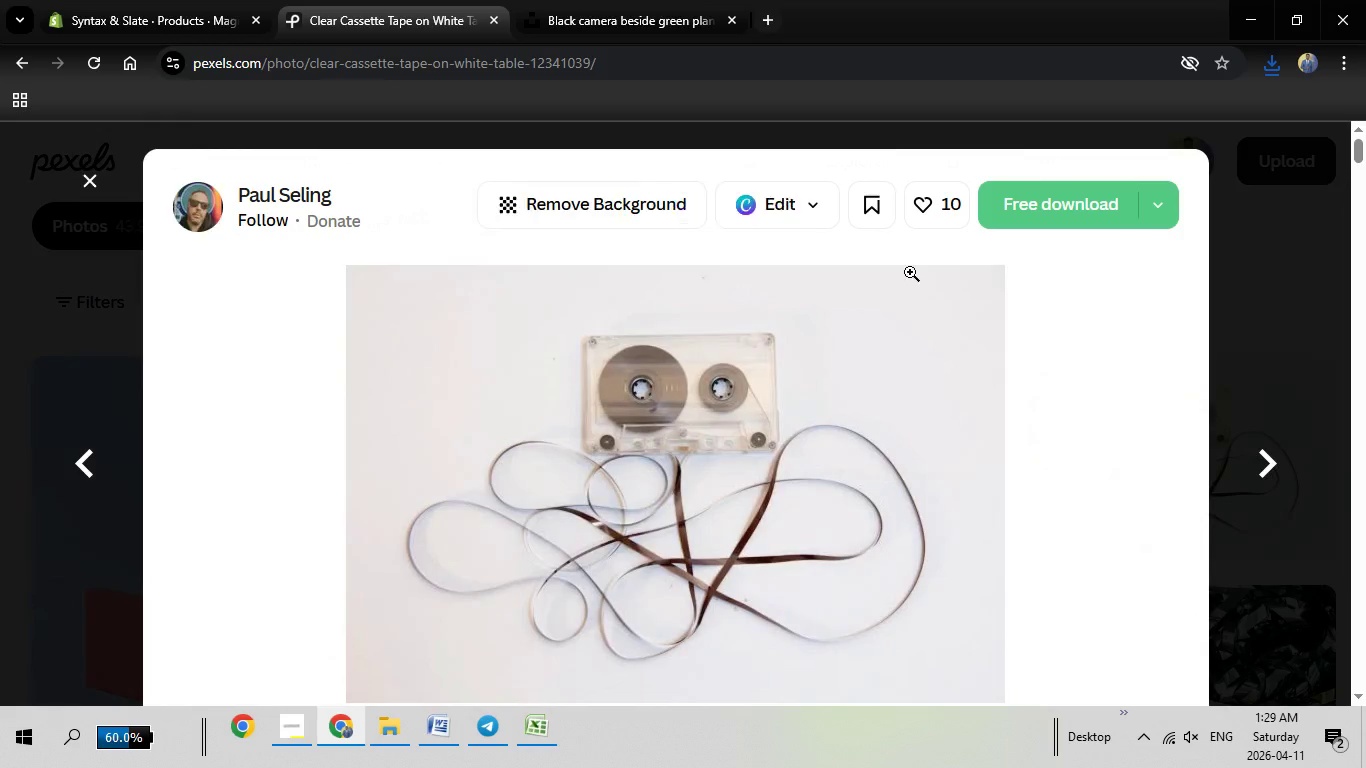 
left_click([1030, 220])
 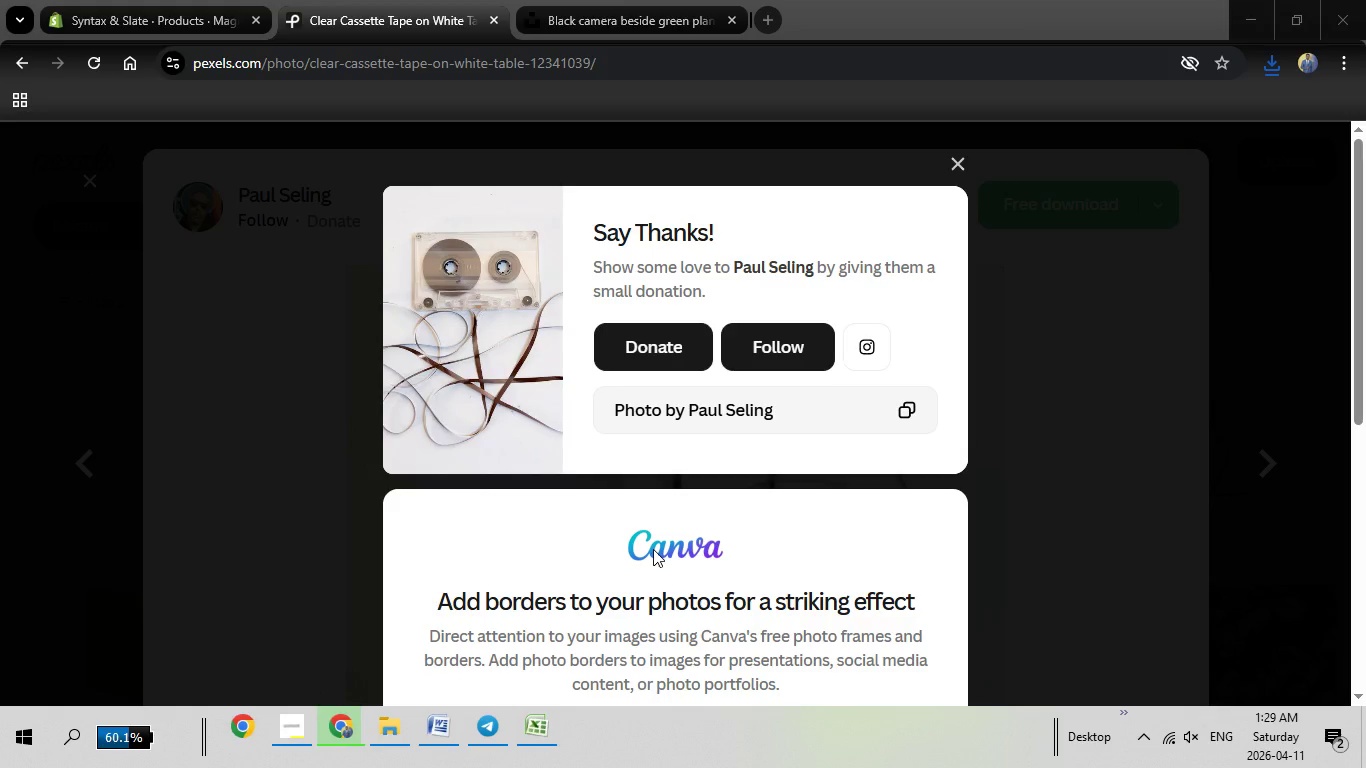 
wait(5.41)
 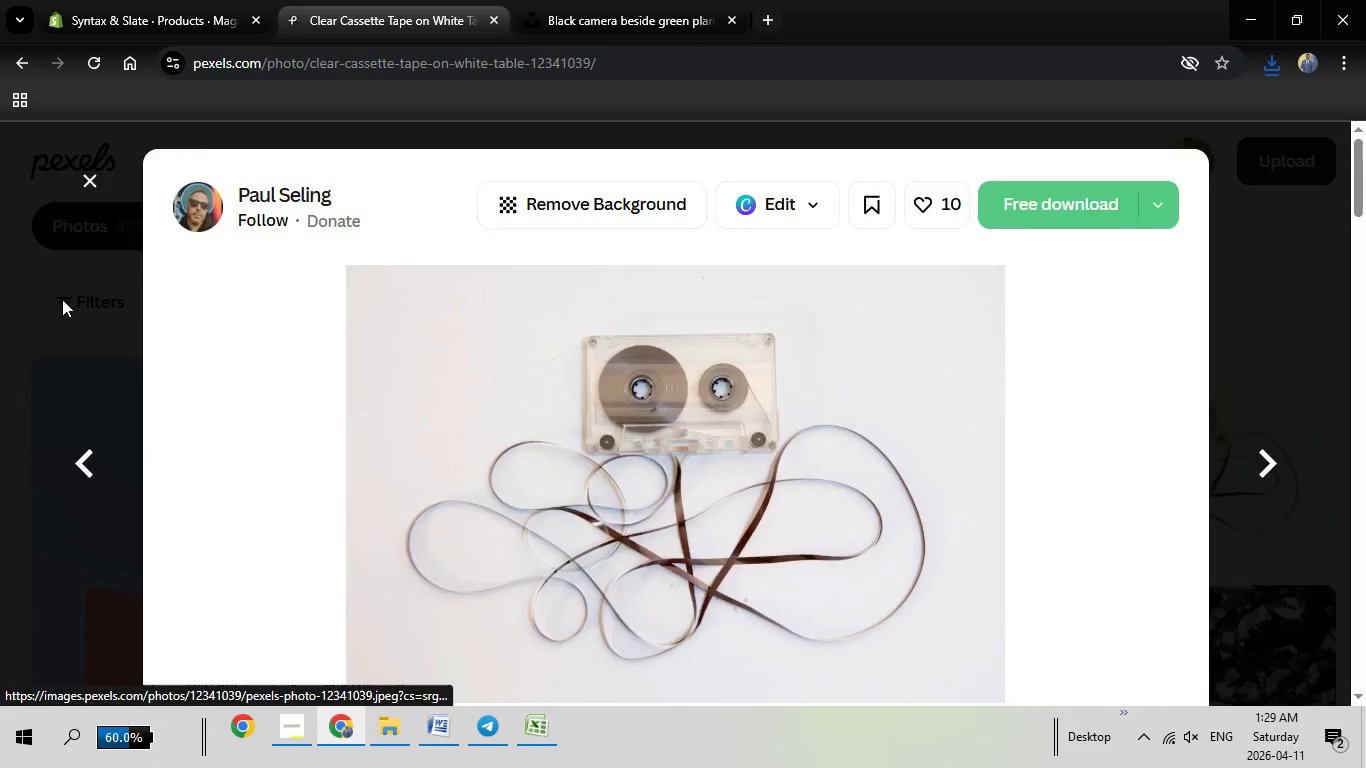 
left_click([490, 440])
 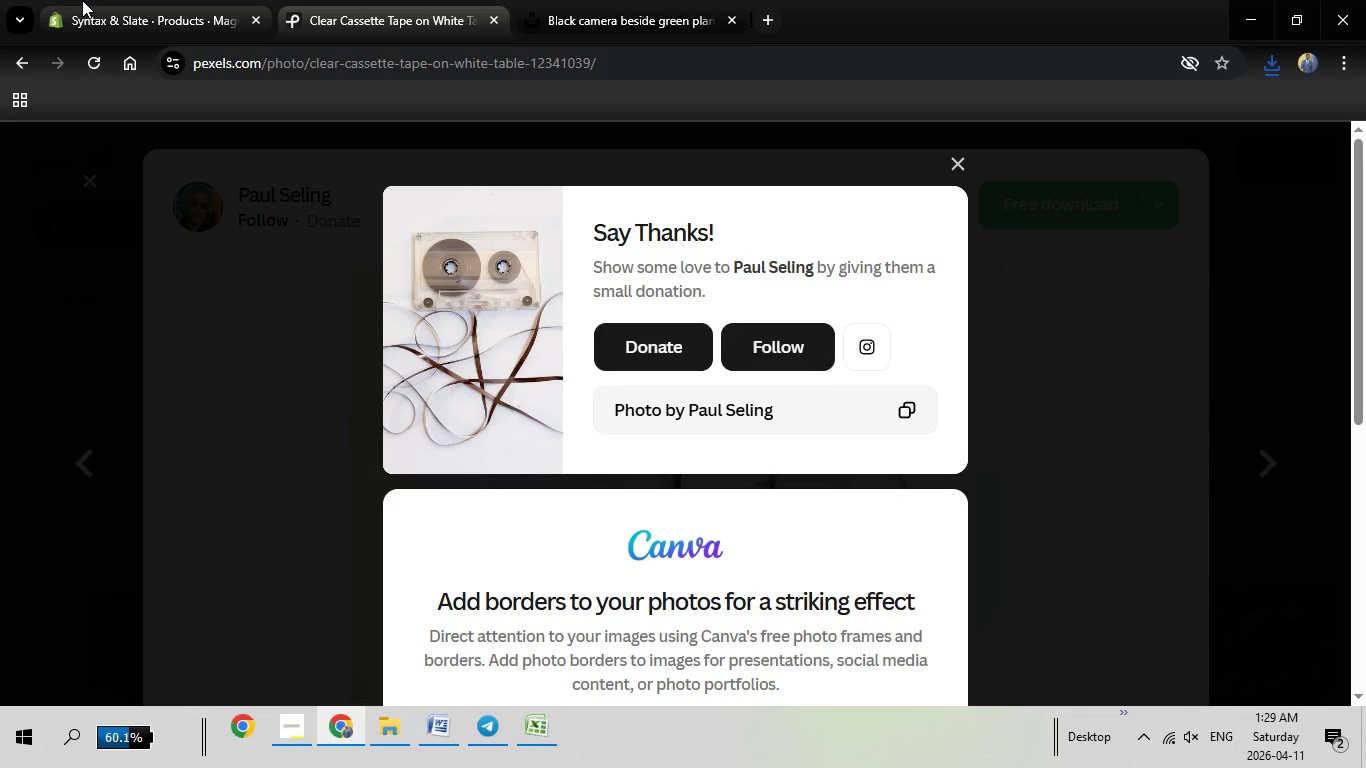 
left_click([82, 0])
 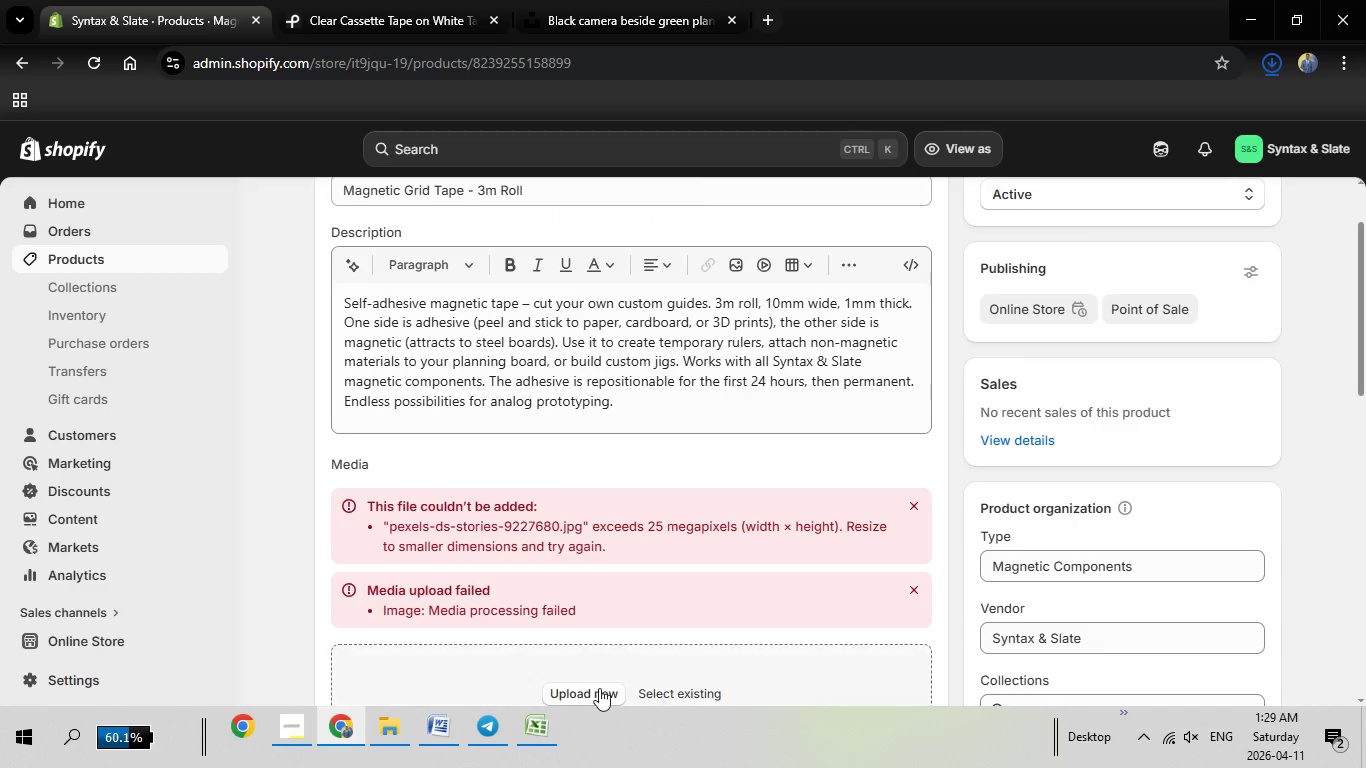 
left_click([591, 685])
 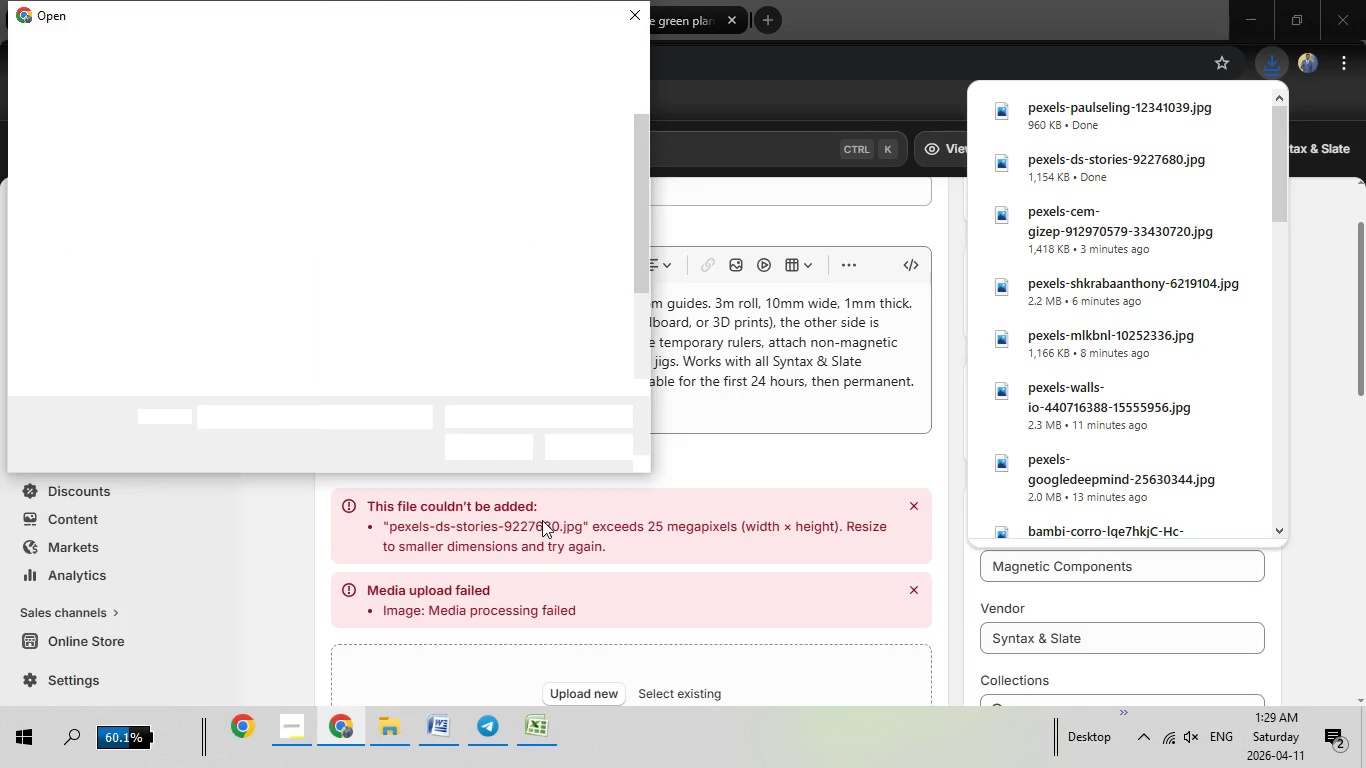 
wait(5.22)
 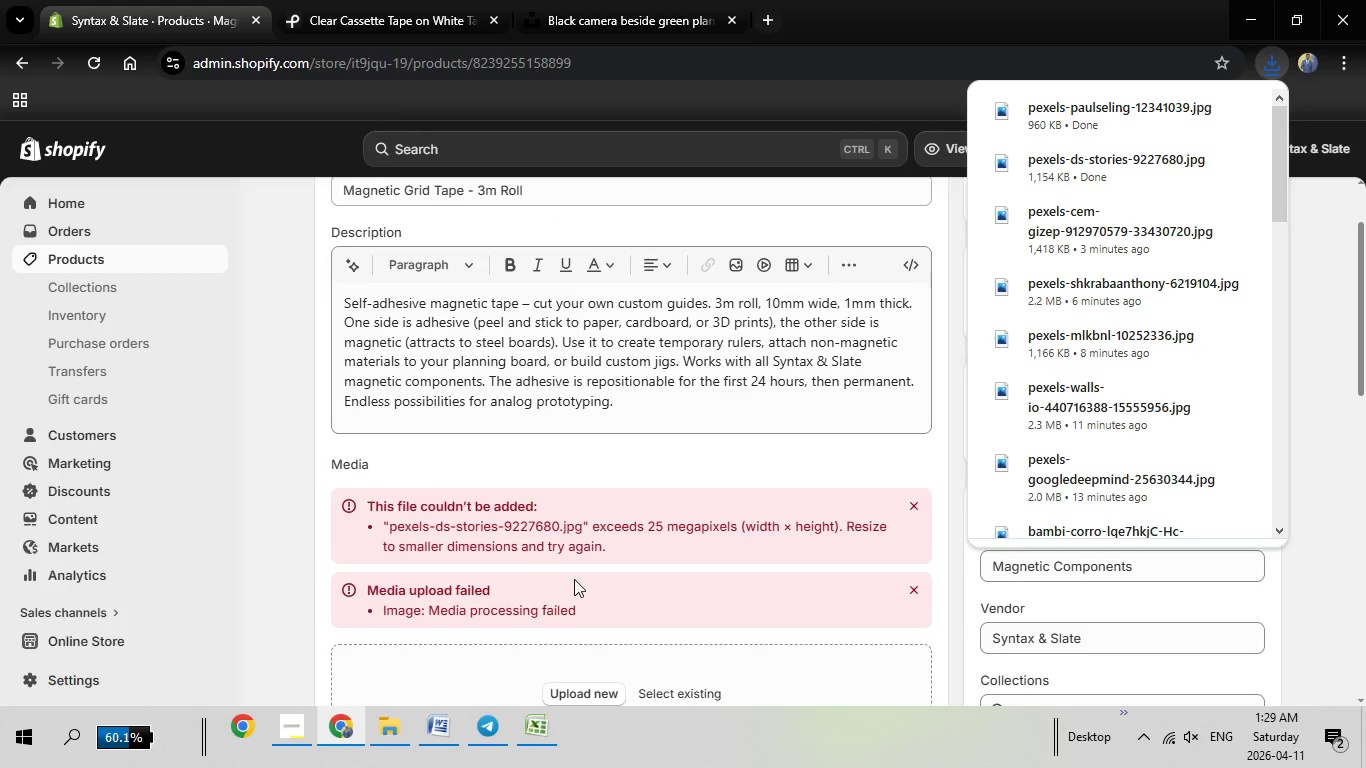 
scroll: coordinate [360, 310], scroll_direction: down, amount: 2.0
 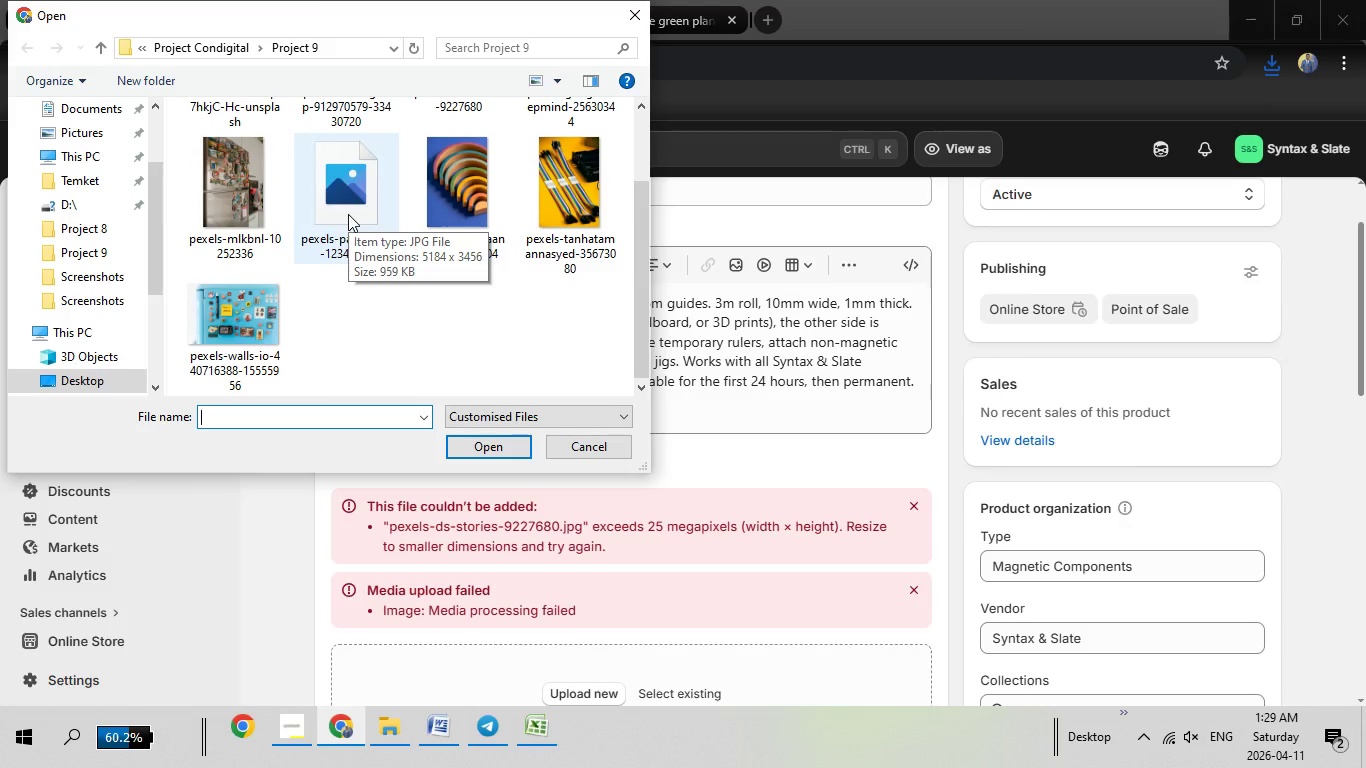 
double_click([348, 214])
 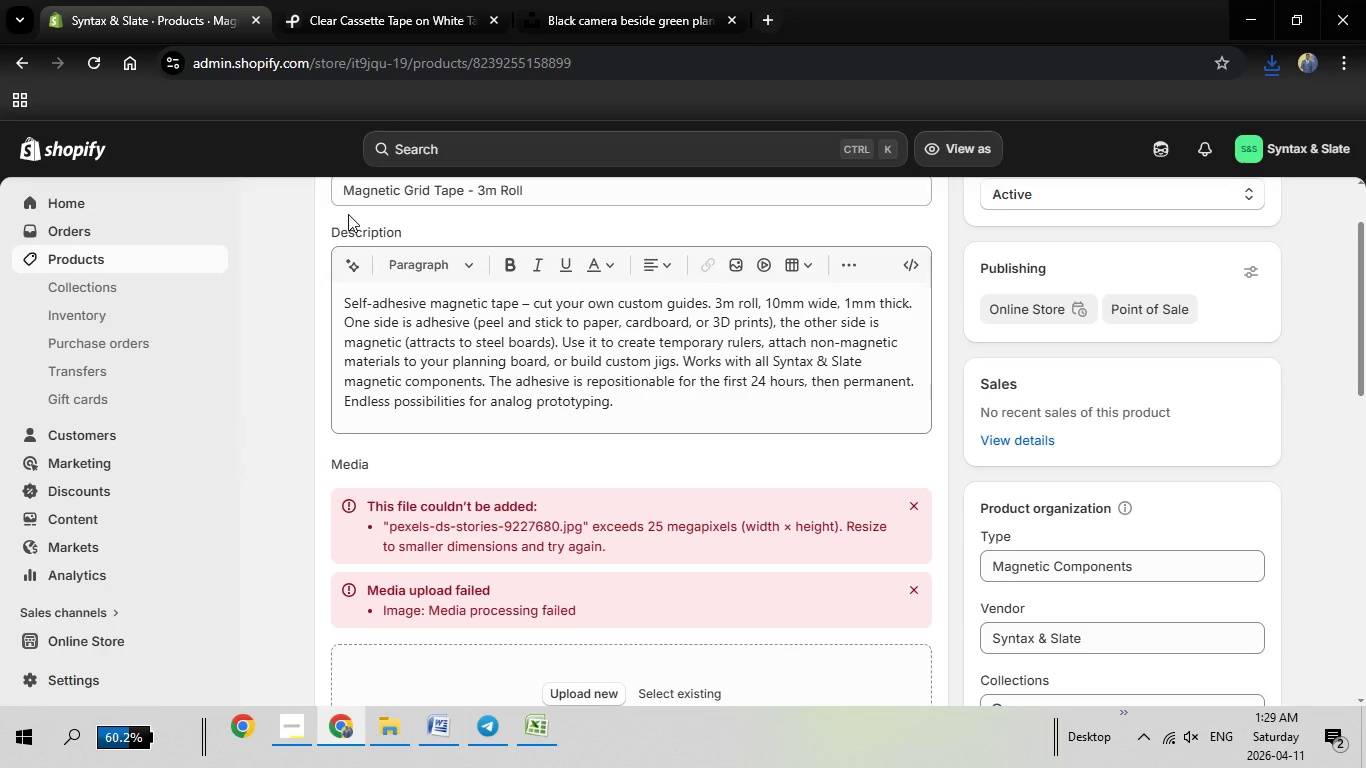 
triple_click([348, 214])
 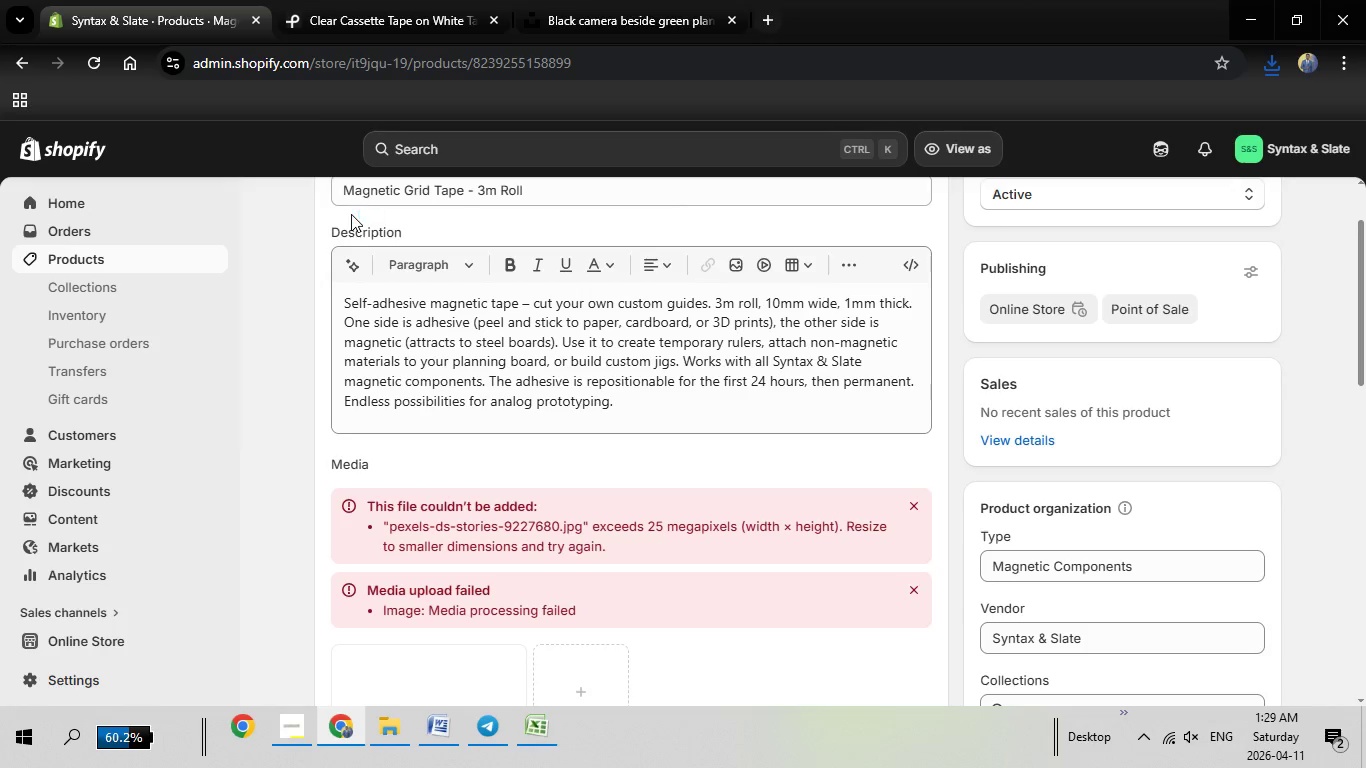 
scroll: coordinate [425, 571], scroll_direction: down, amount: 2.0
 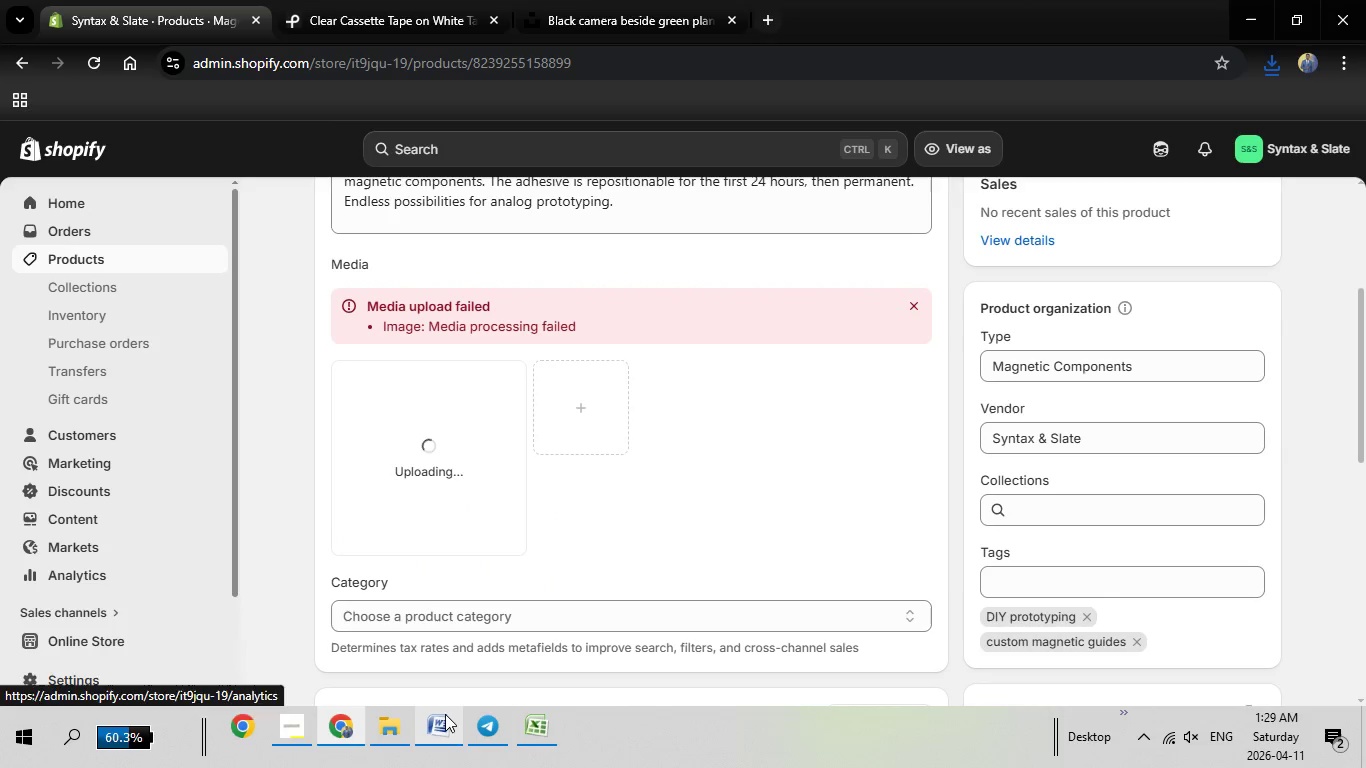 
wait(8.03)
 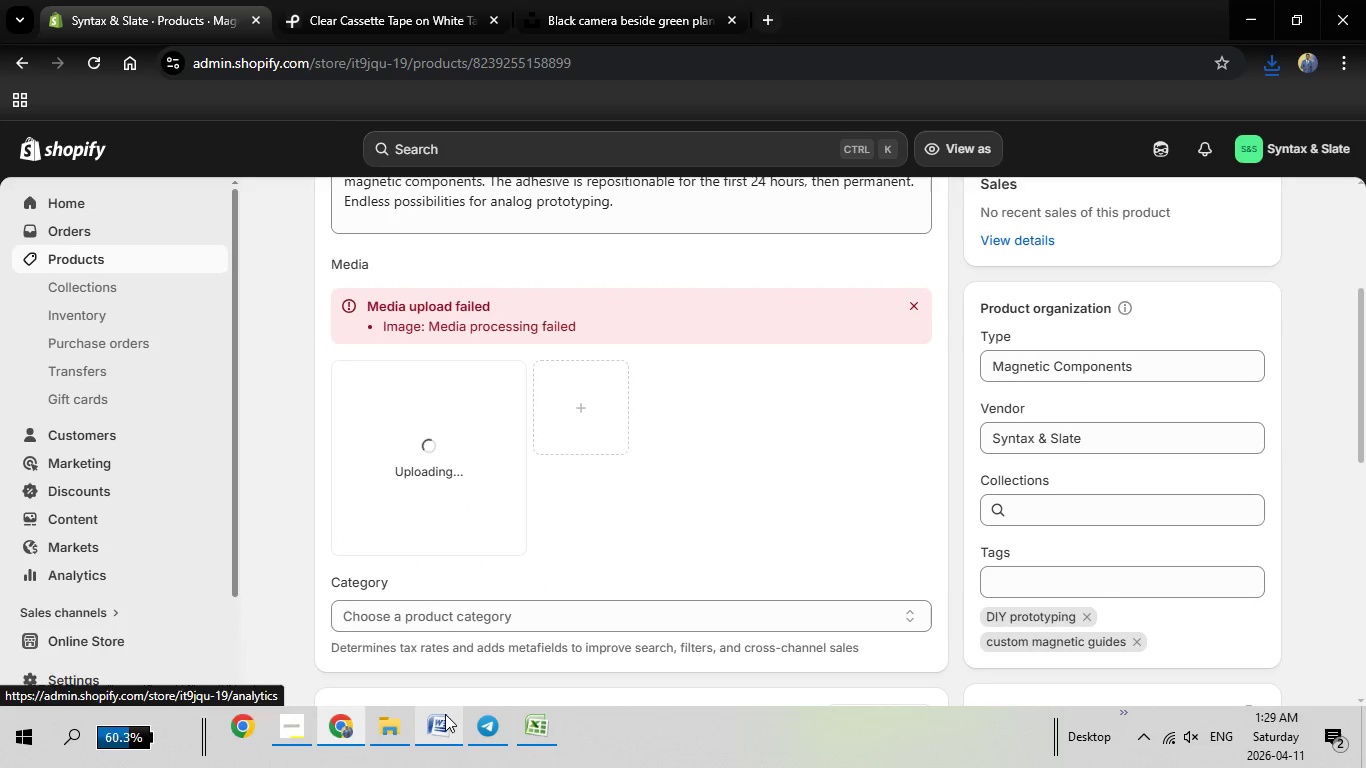 
left_click([402, 444])
 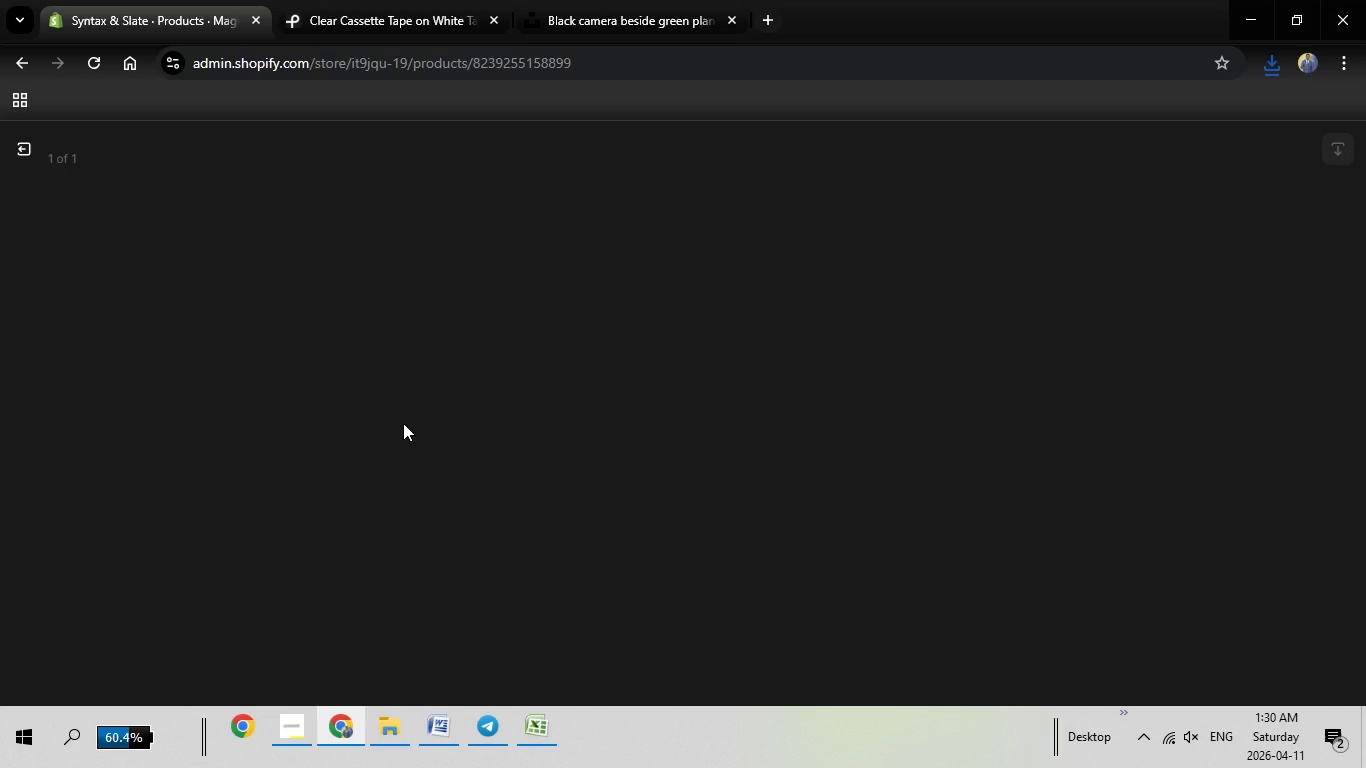 
wait(11.62)
 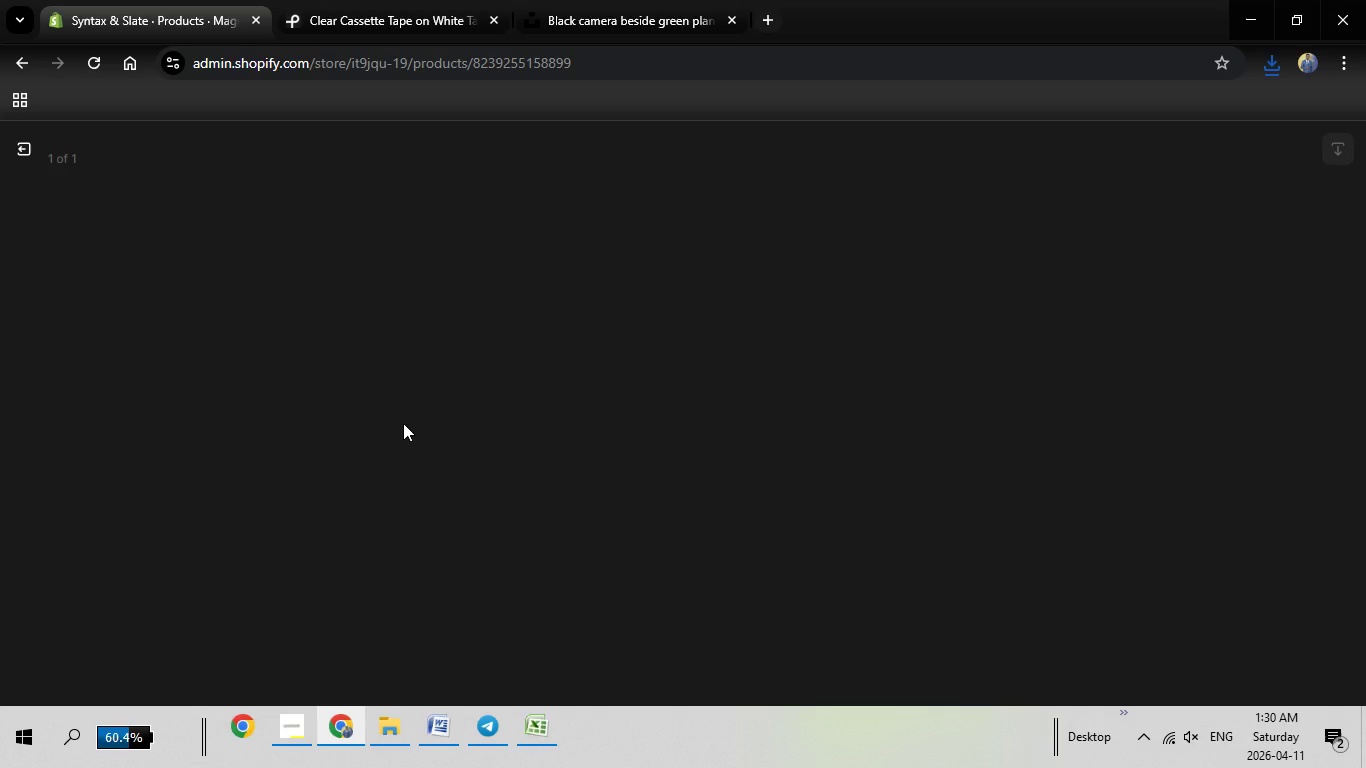 
left_click([1114, 361])
 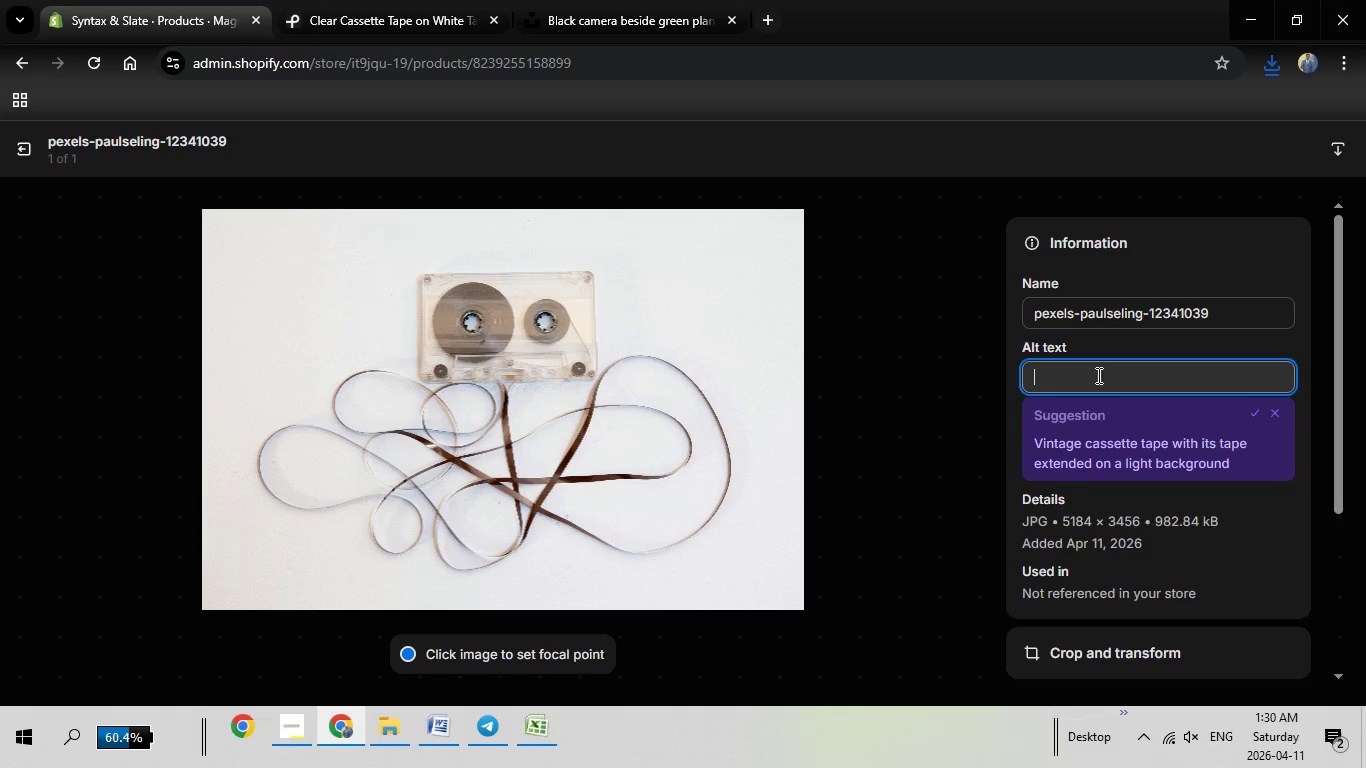 
right_click([1096, 375])
 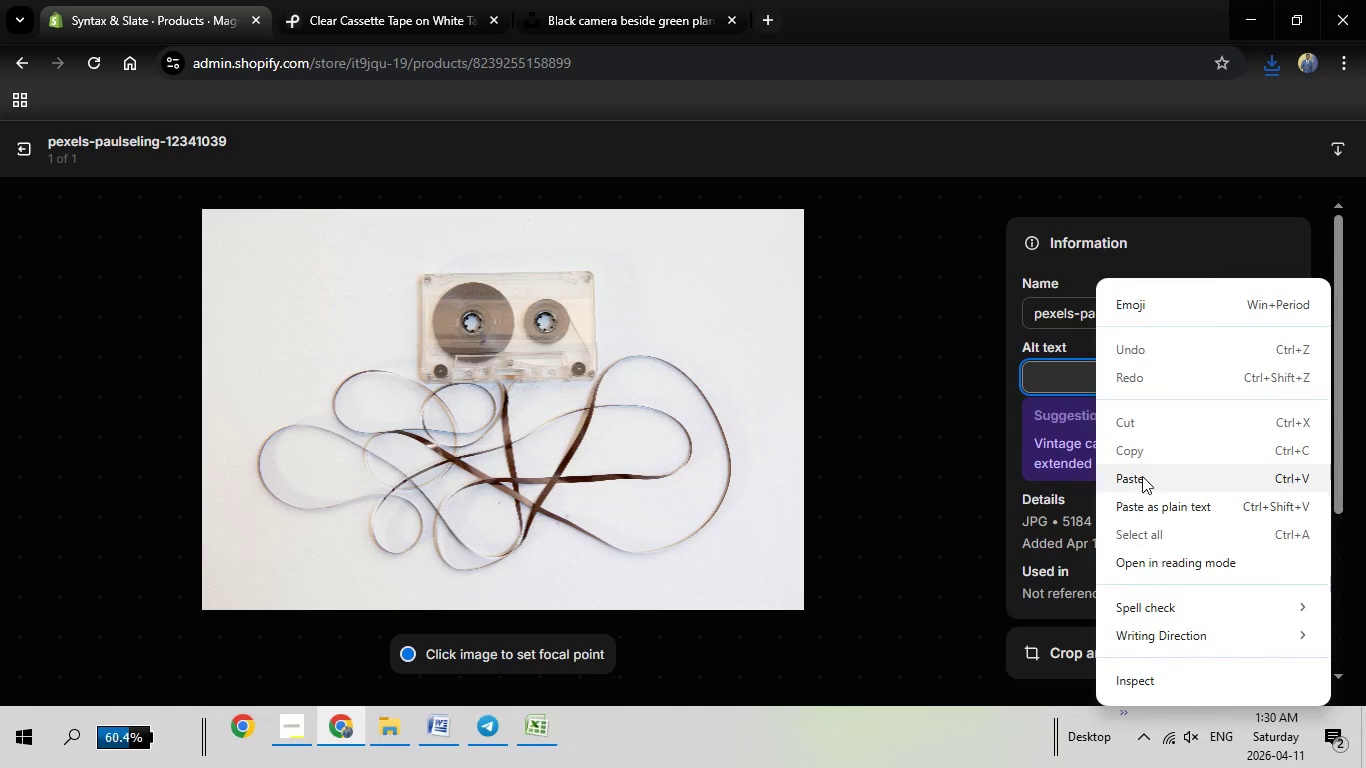 
left_click([1140, 480])
 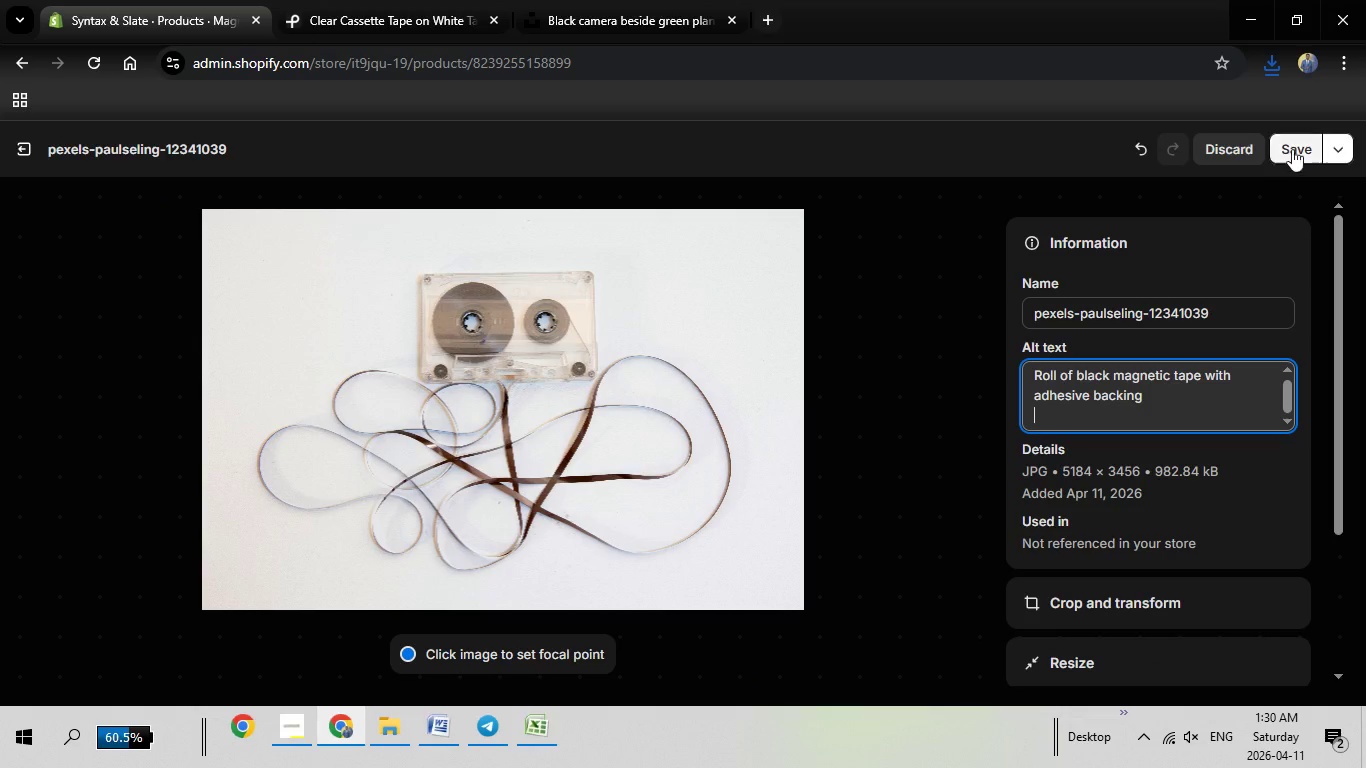 
left_click([1294, 149])
 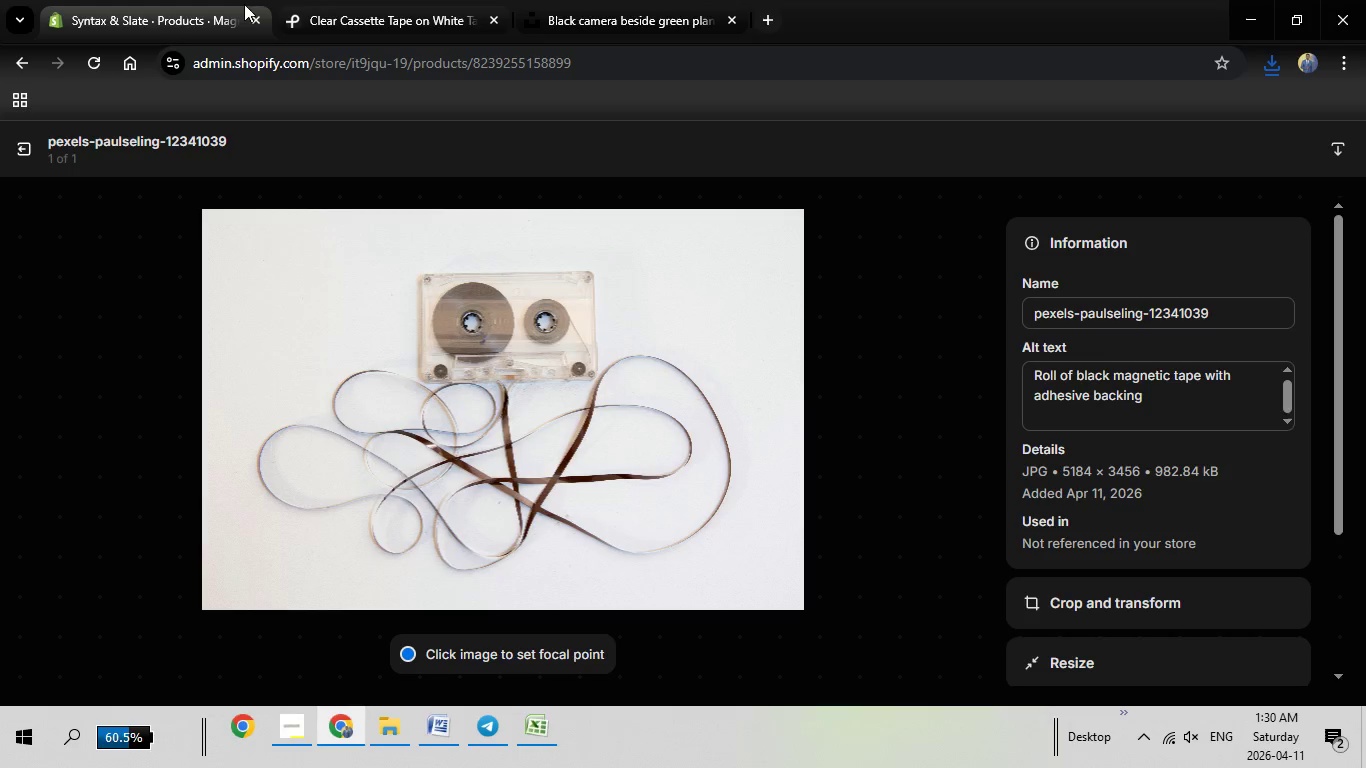 
wait(6.91)
 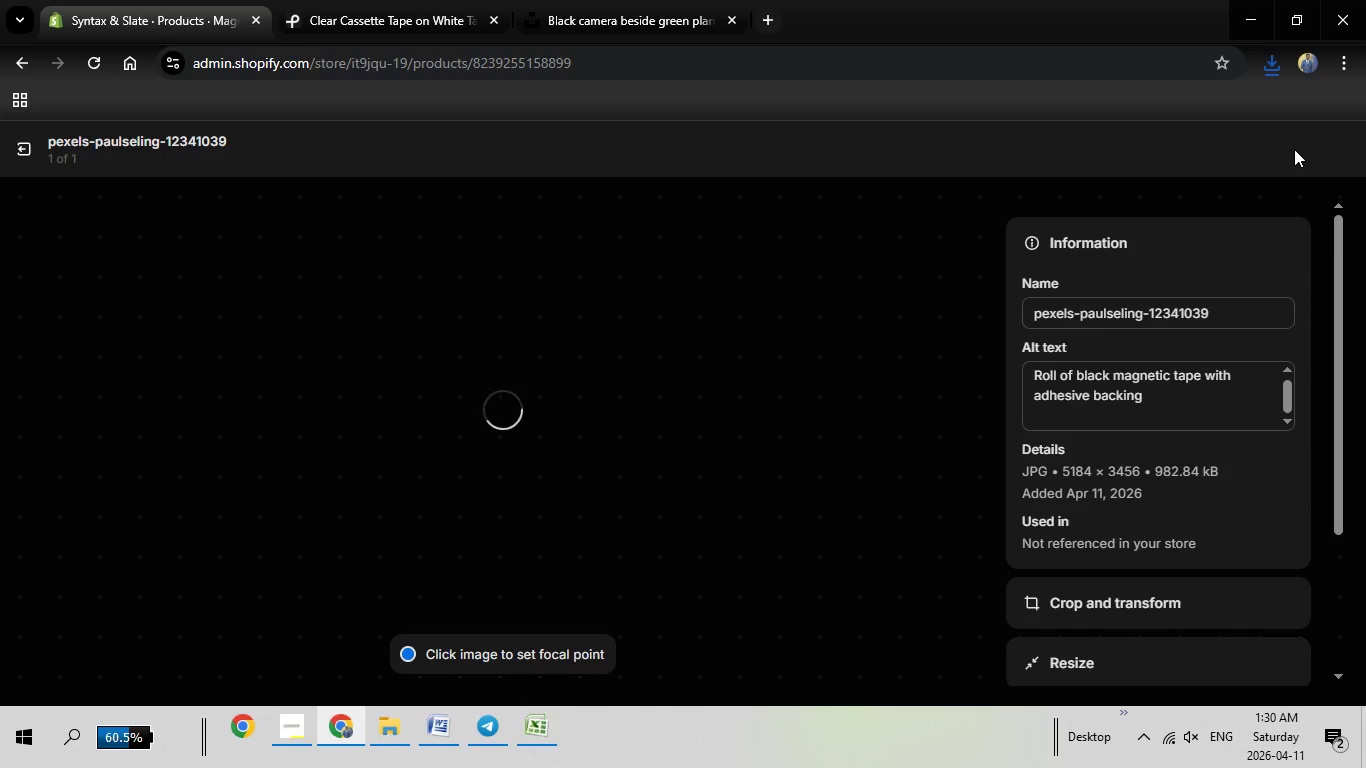 
left_click([27, 151])
 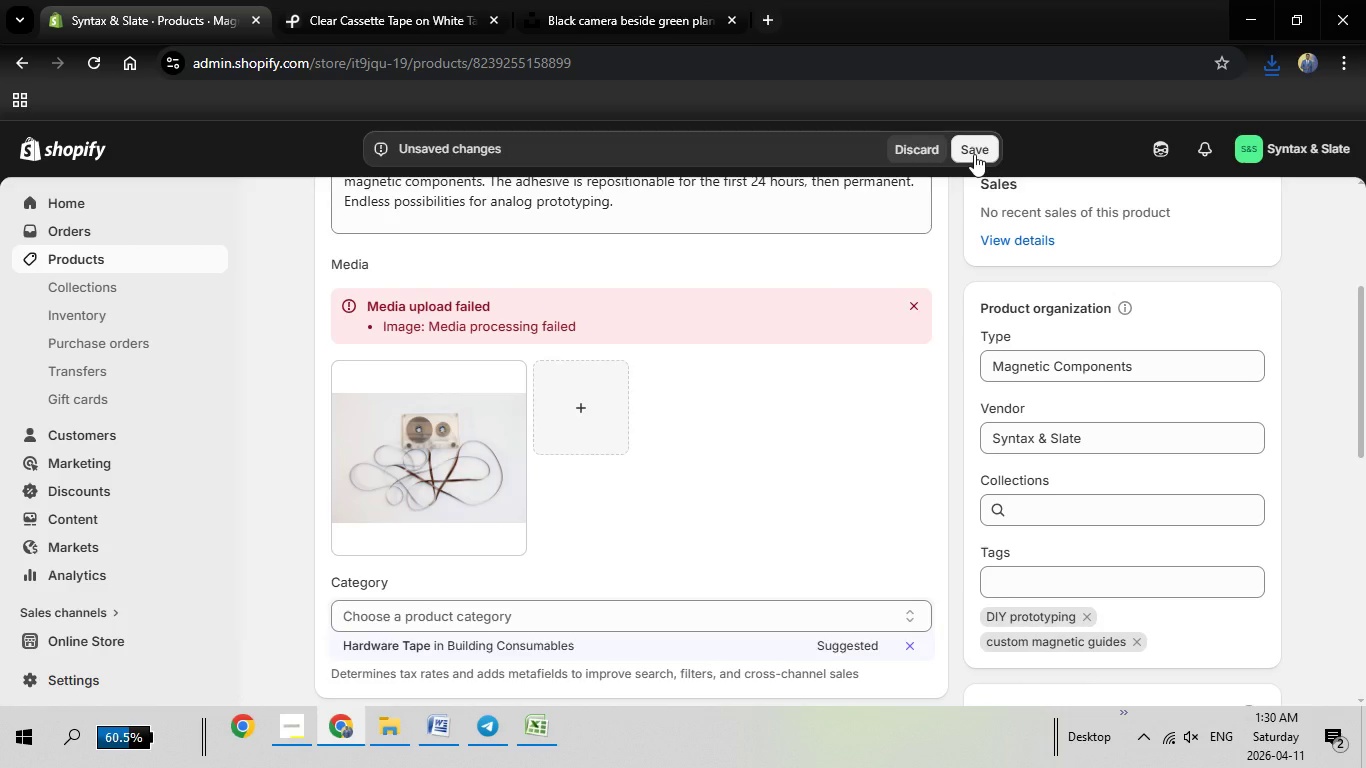 
left_click([974, 154])
 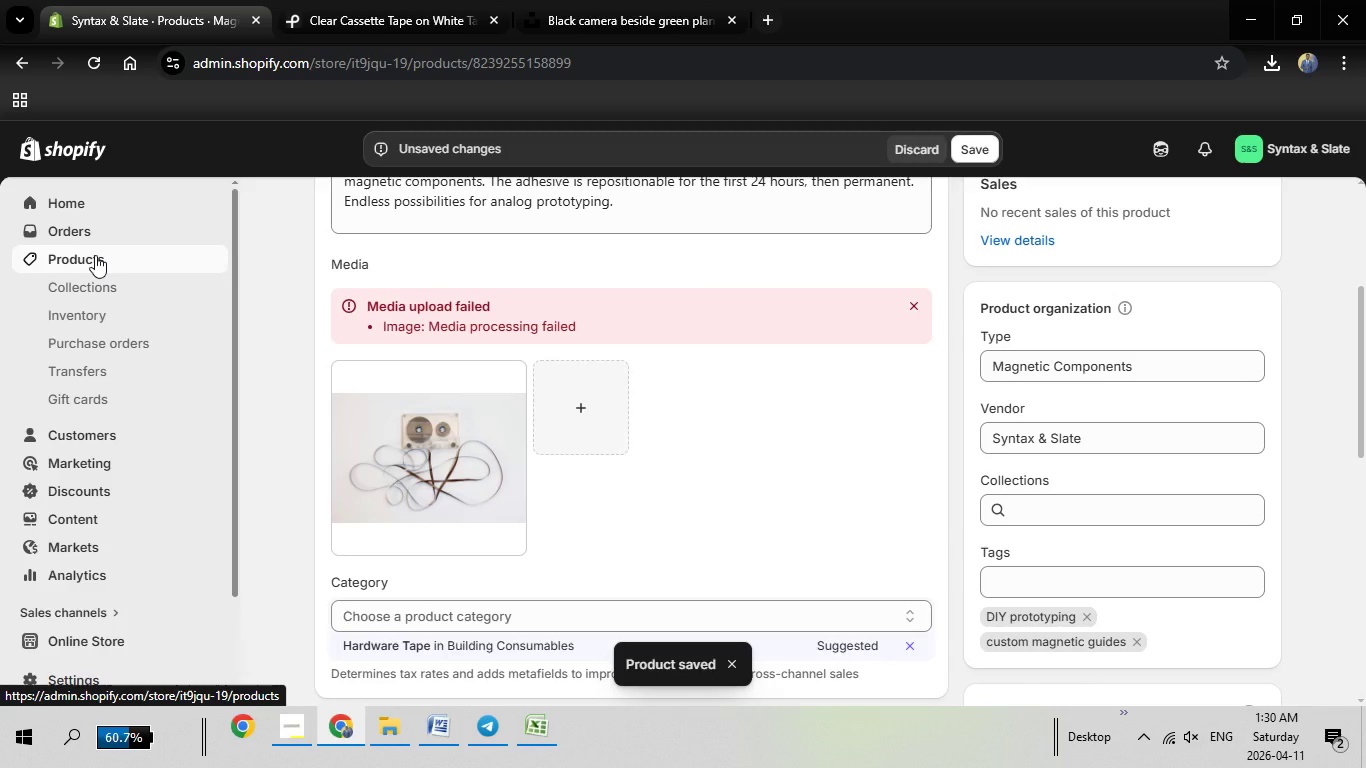 
wait(26.48)
 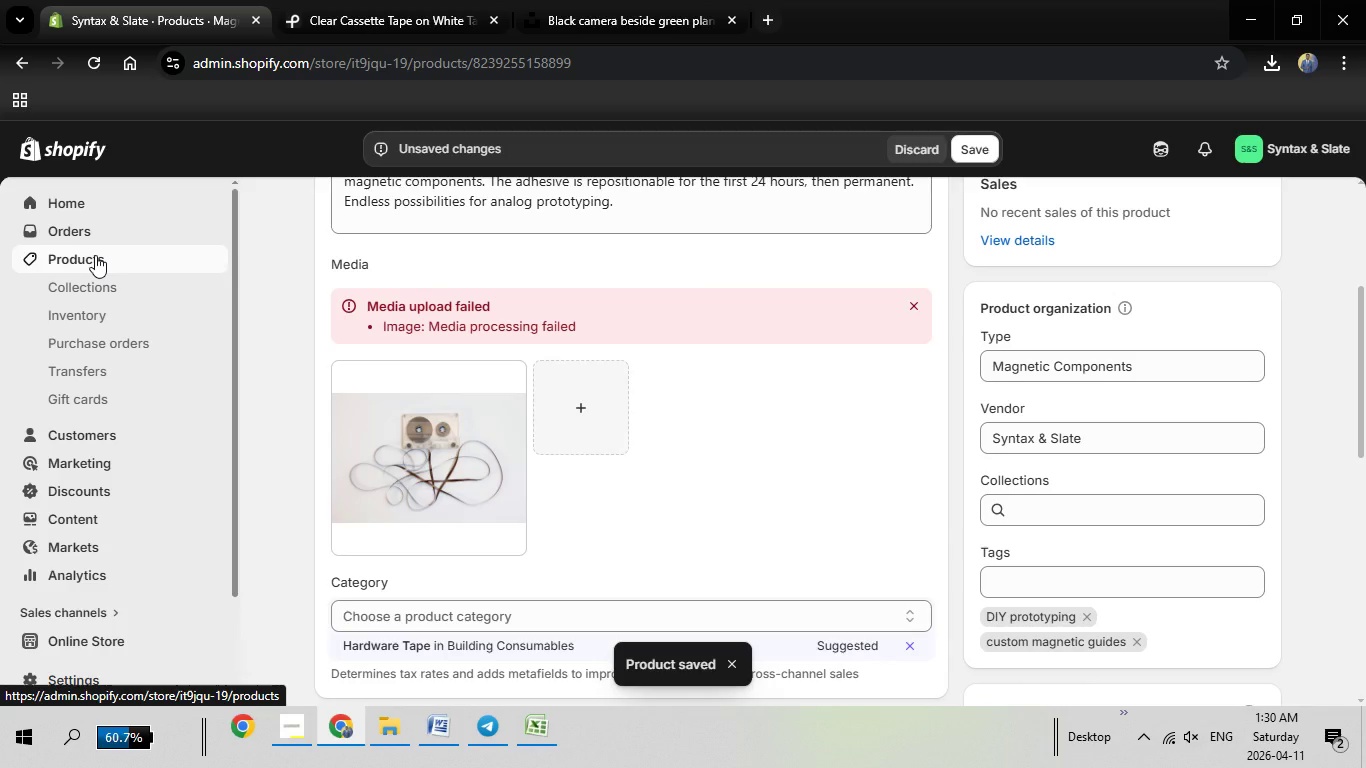 
left_click([94, 255])
 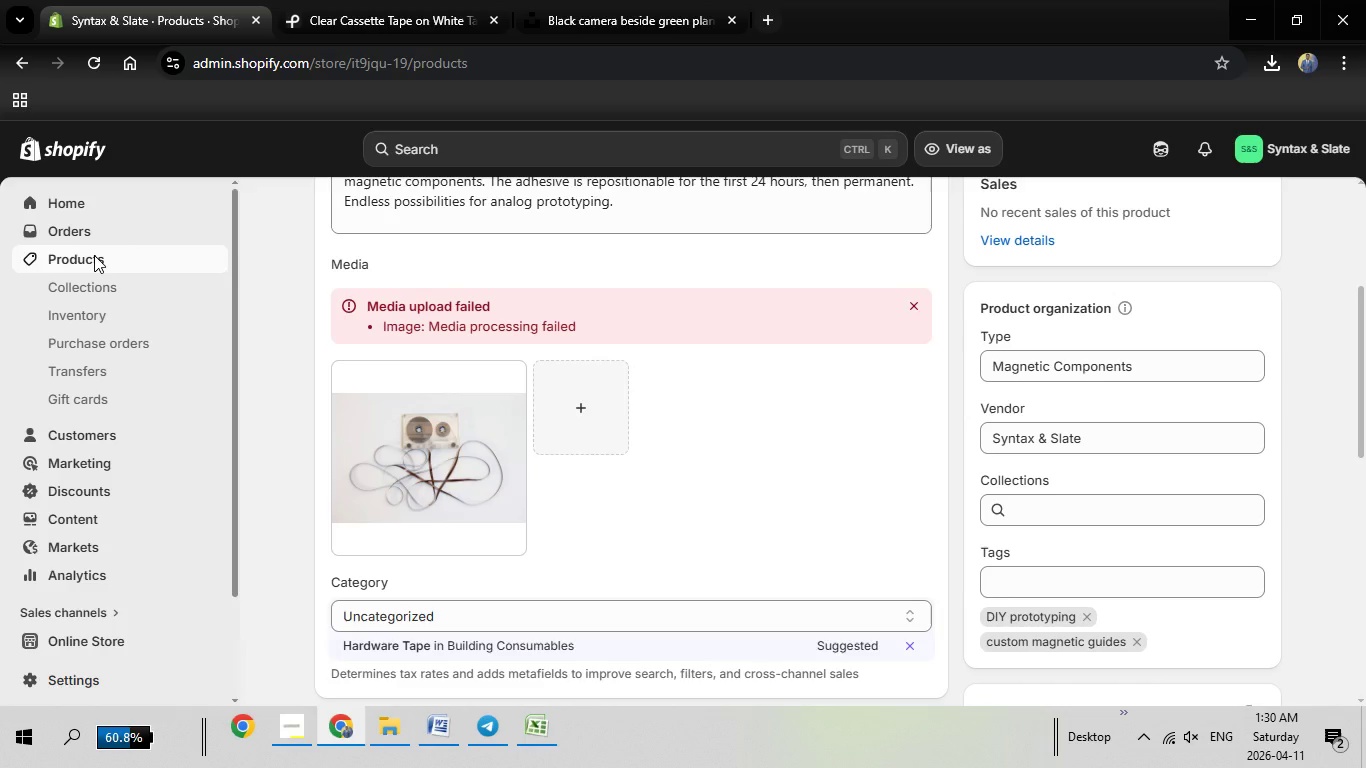 
wait(10.06)
 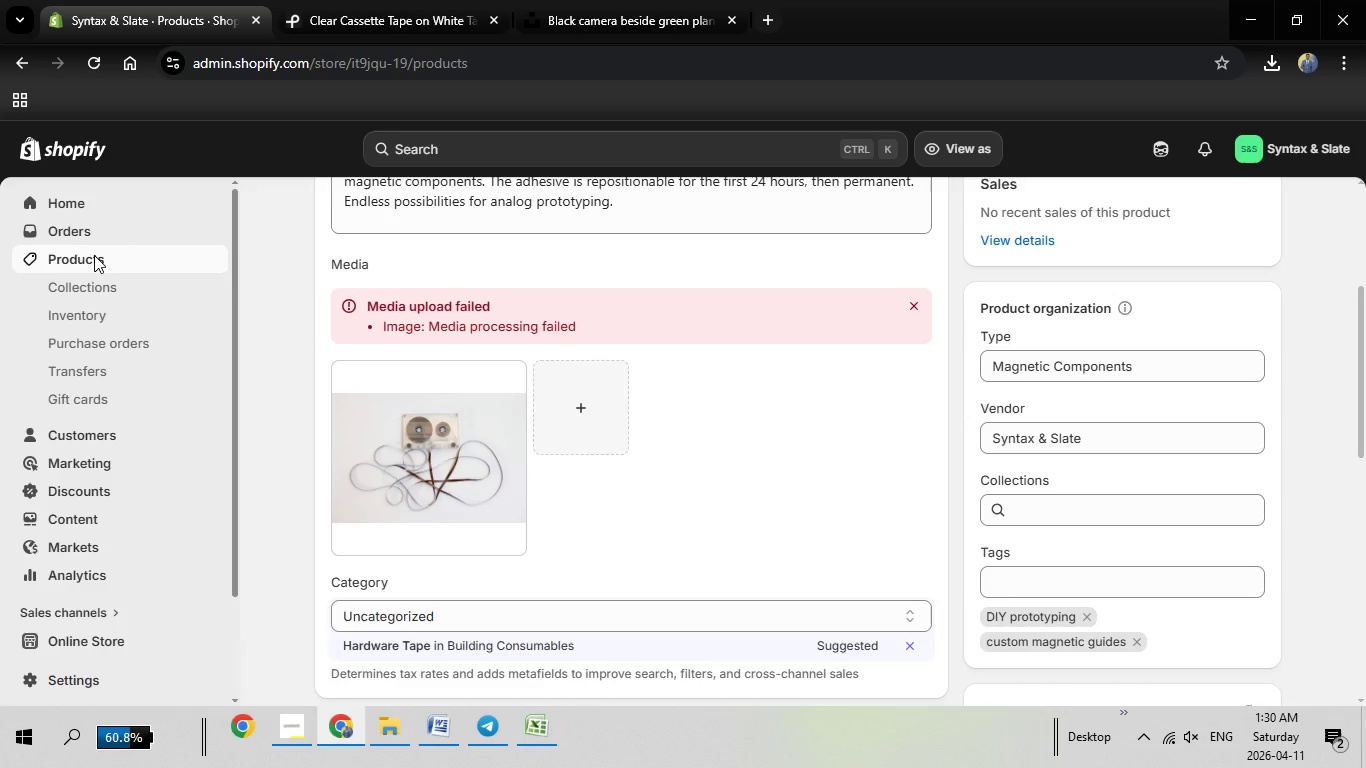 
left_click([389, 447])
 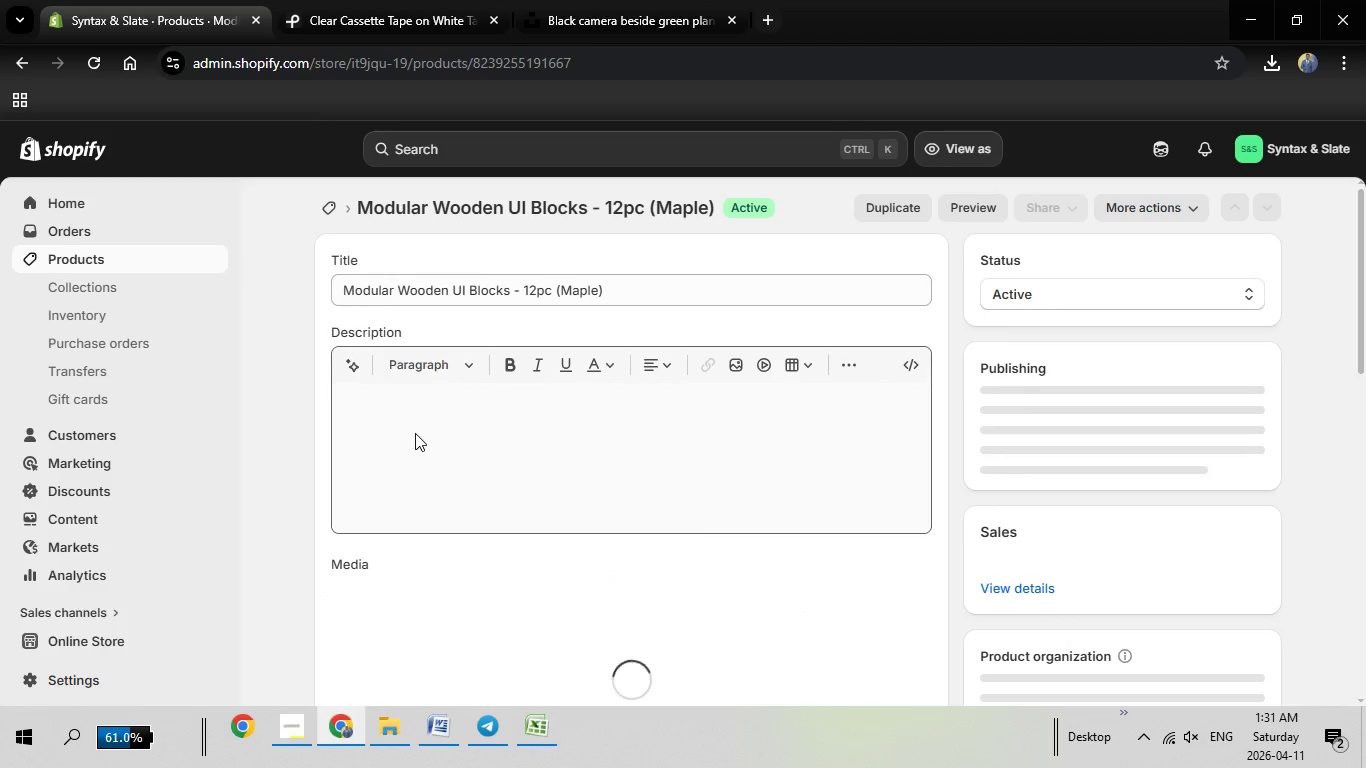 
wait(13.17)
 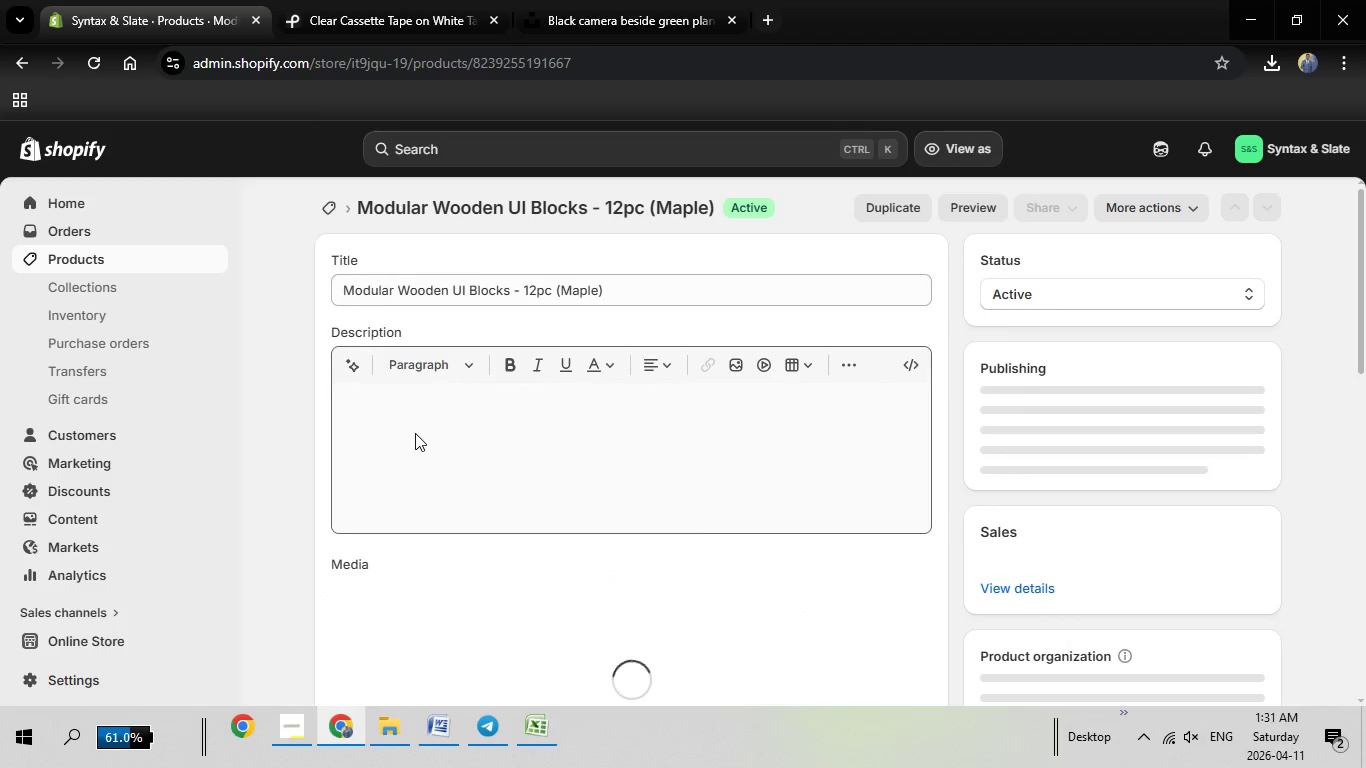 
left_click_drag(start_coordinate=[625, 292], to_coordinate=[334, 281])
 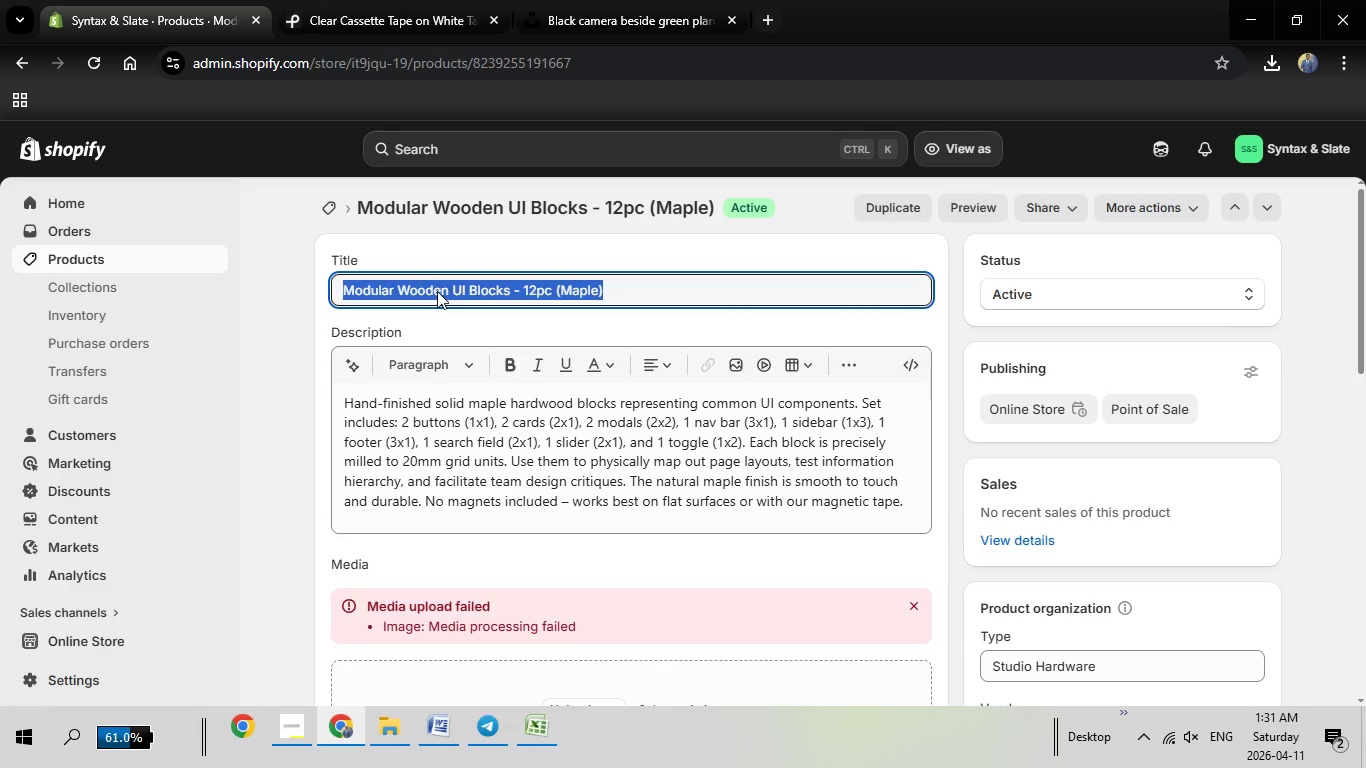 
right_click([437, 291])
 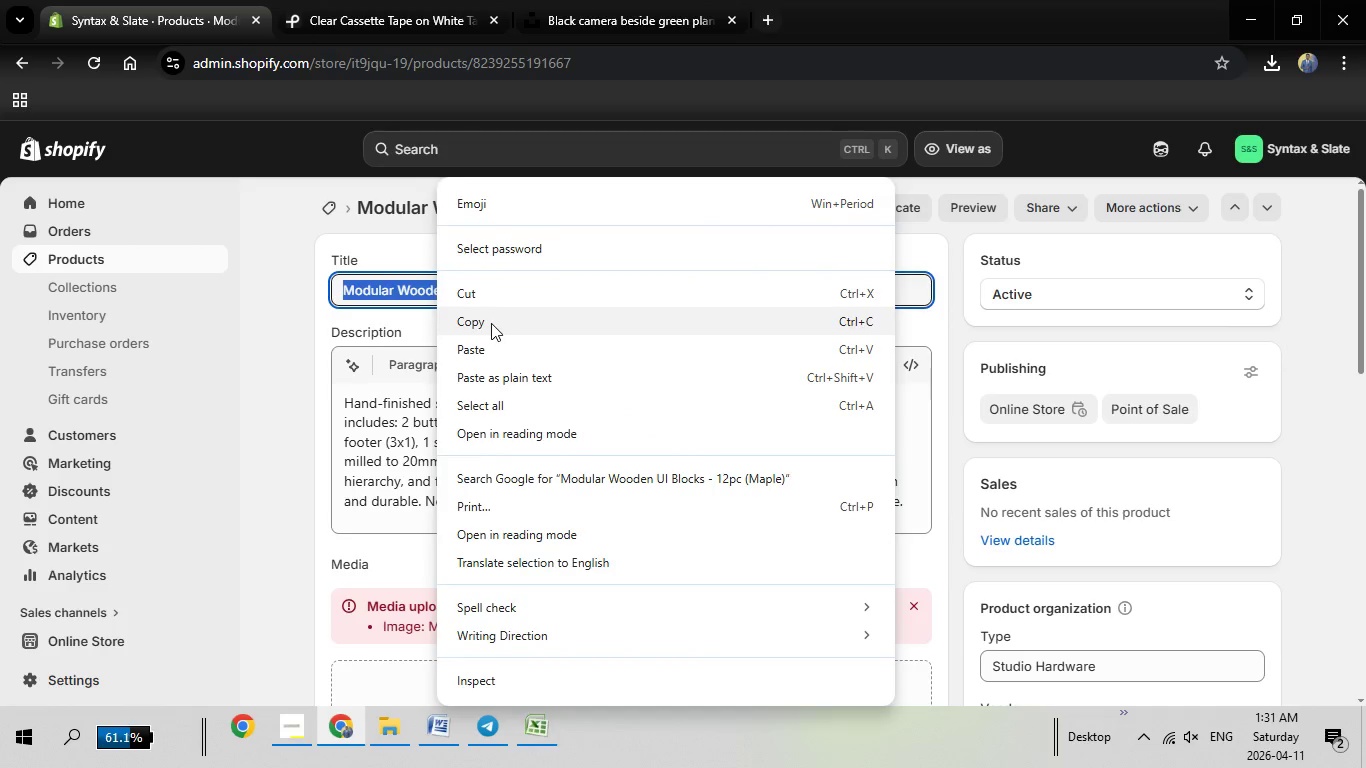 
left_click([491, 323])
 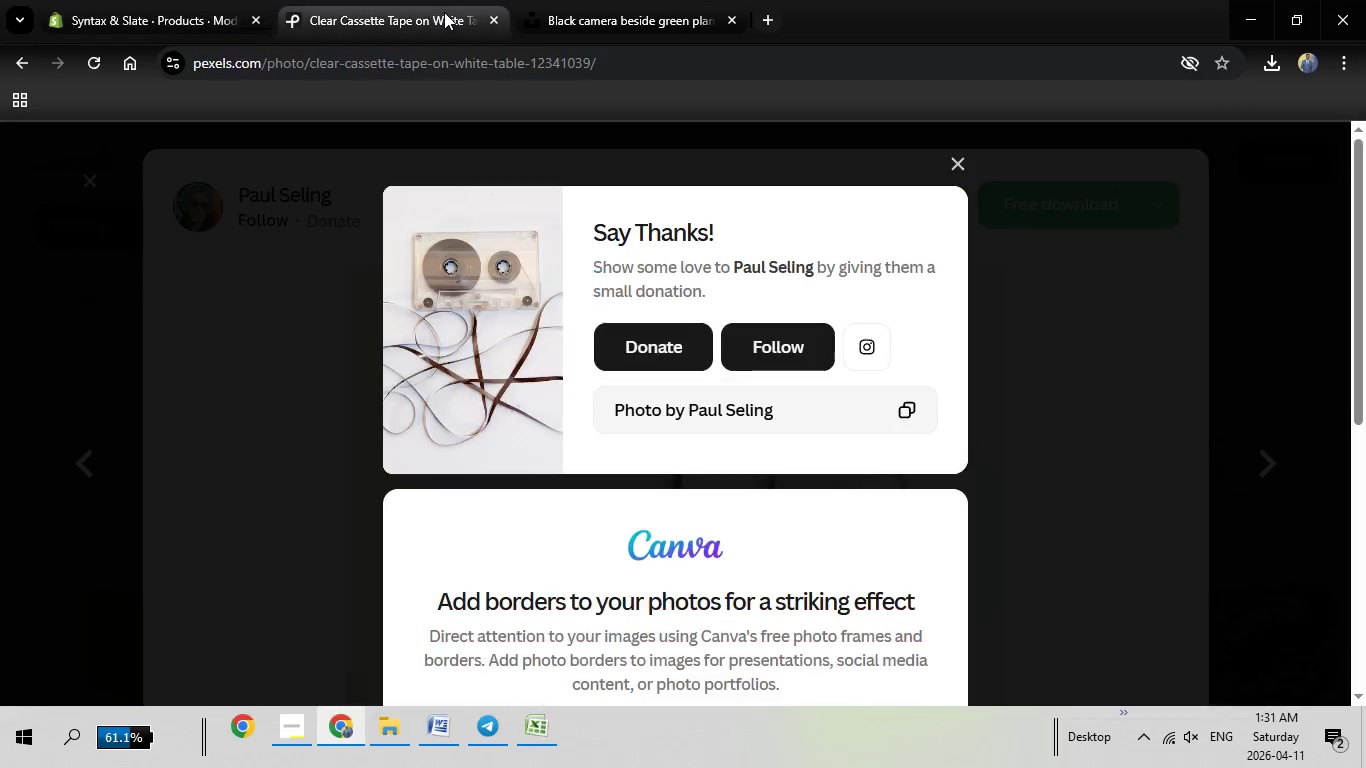 
left_click([444, 12])
 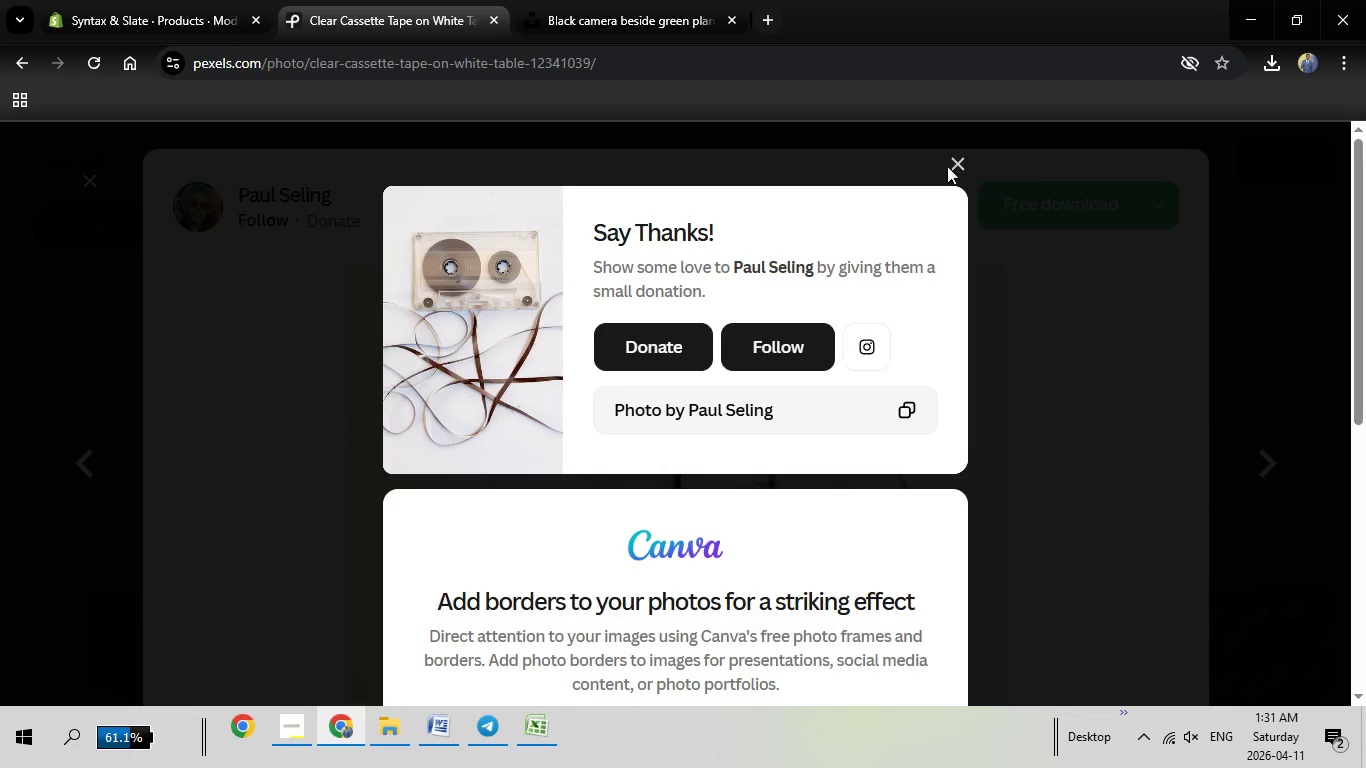 
left_click([956, 165])
 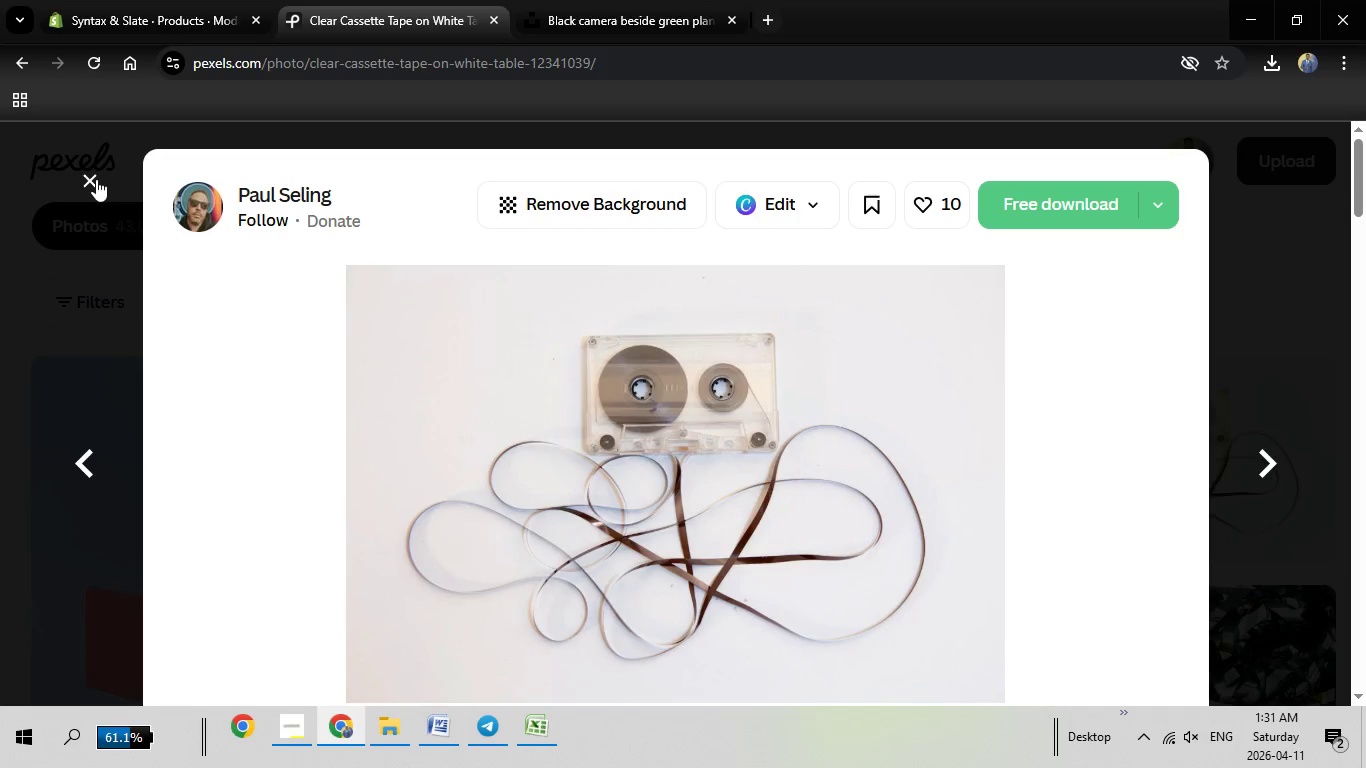 
left_click([96, 179])
 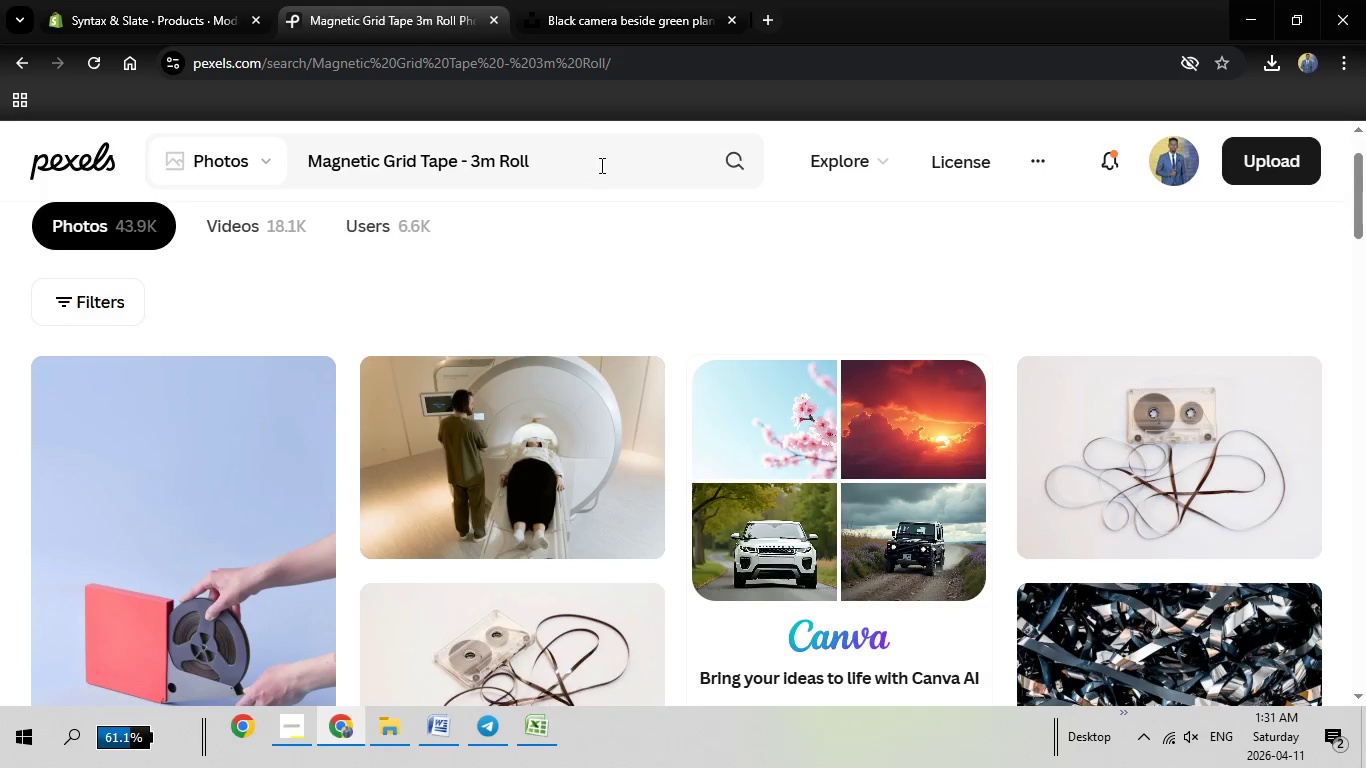 
left_click_drag(start_coordinate=[598, 162], to_coordinate=[308, 148])
 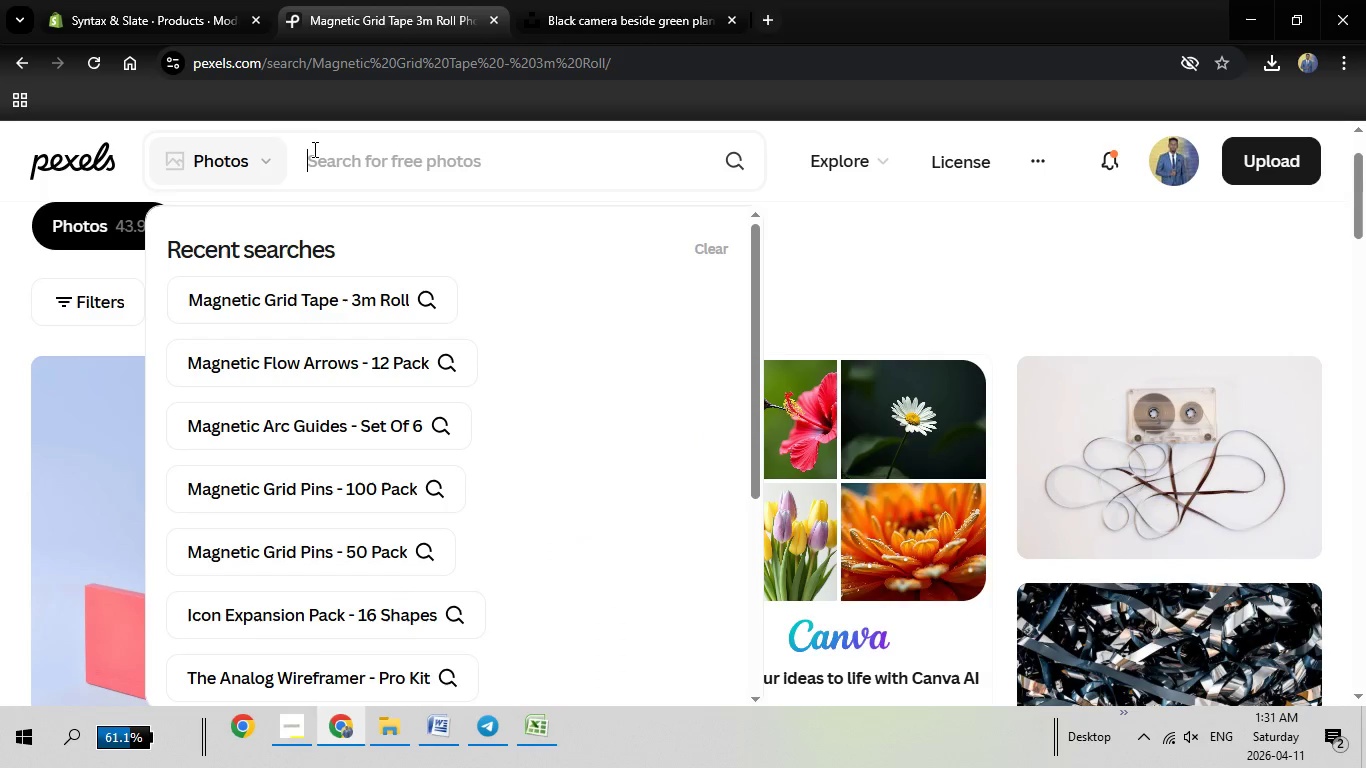 
key(Backspace)
 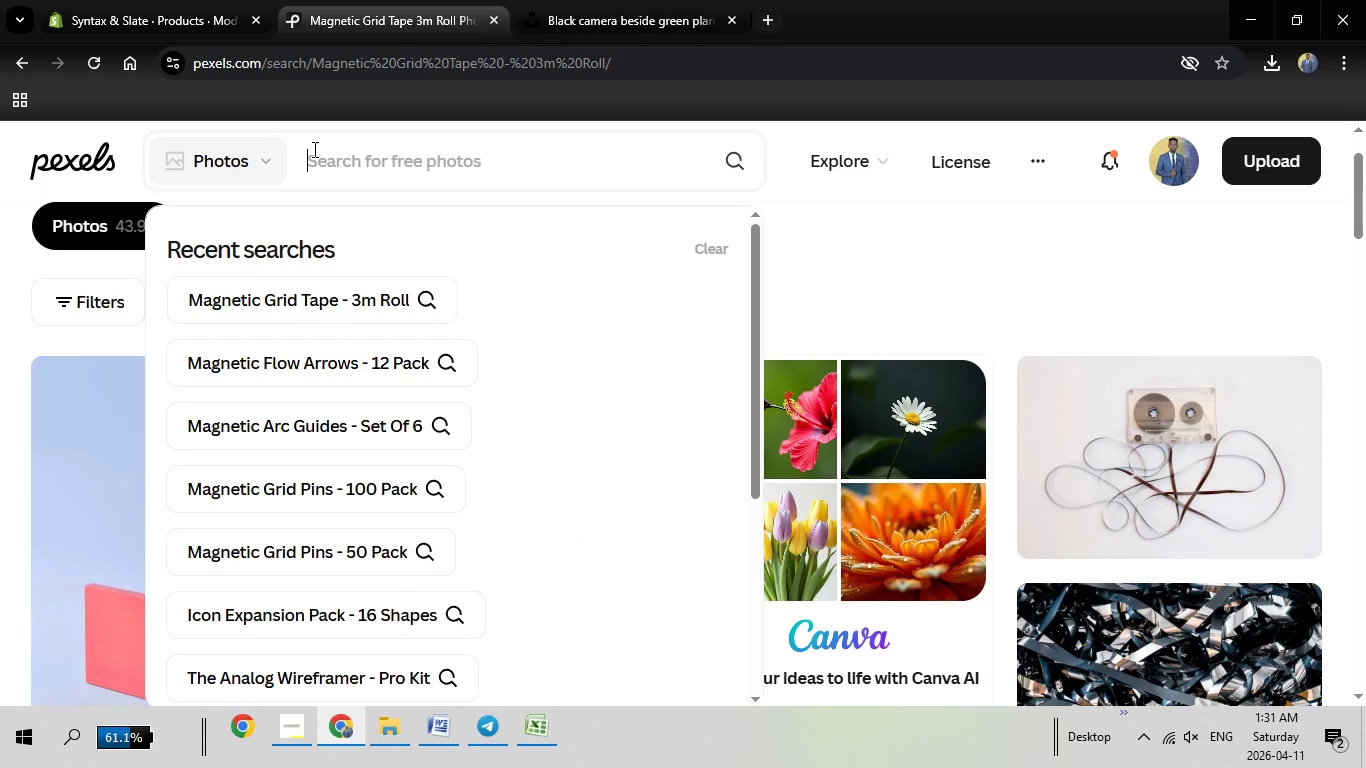 
right_click([313, 149])
 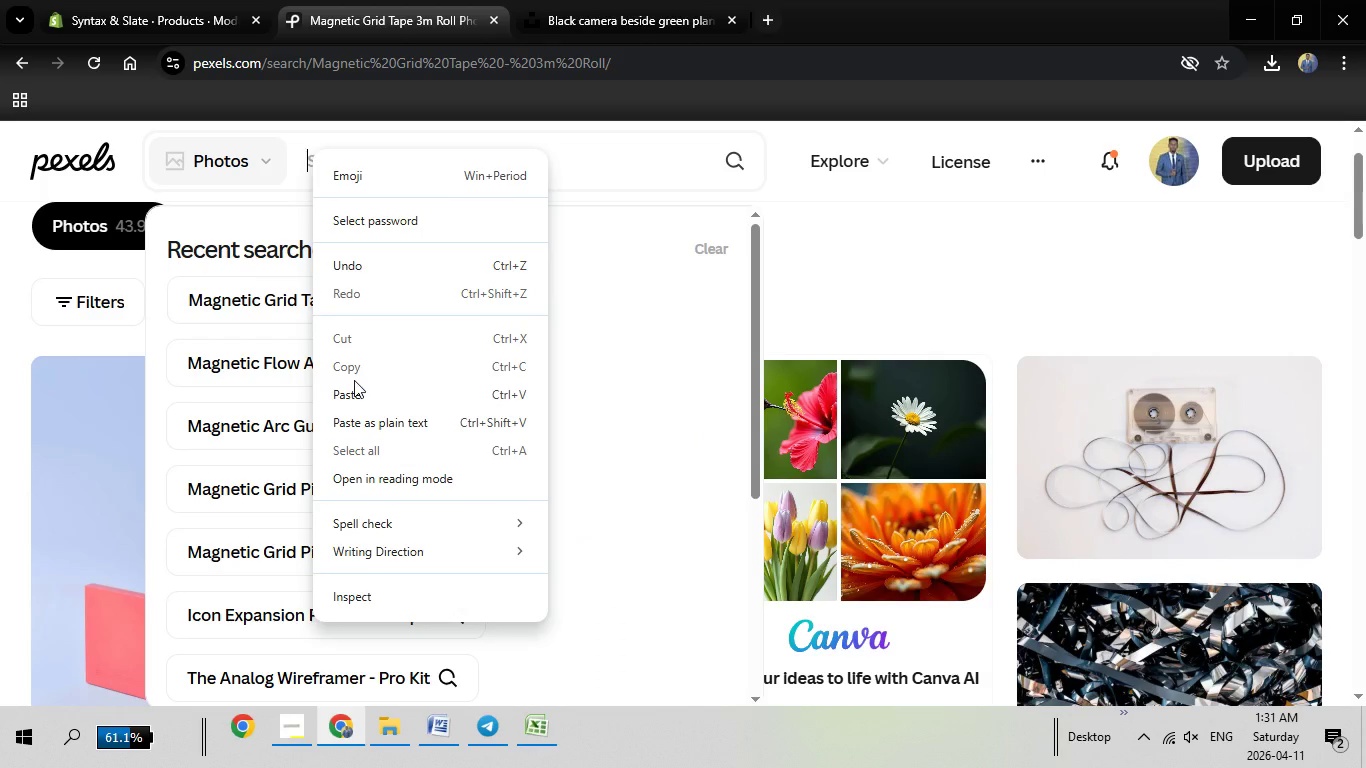 
left_click([354, 382])
 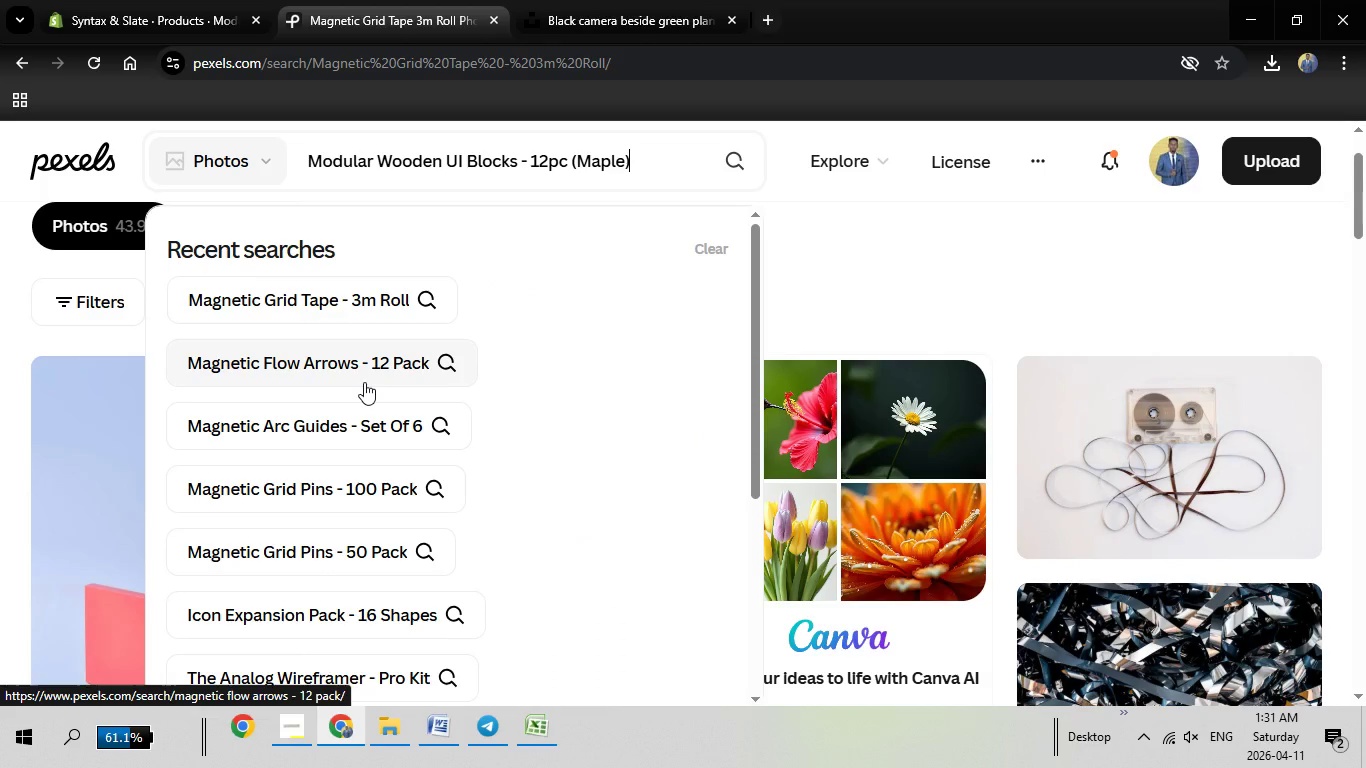 
key(Enter)
 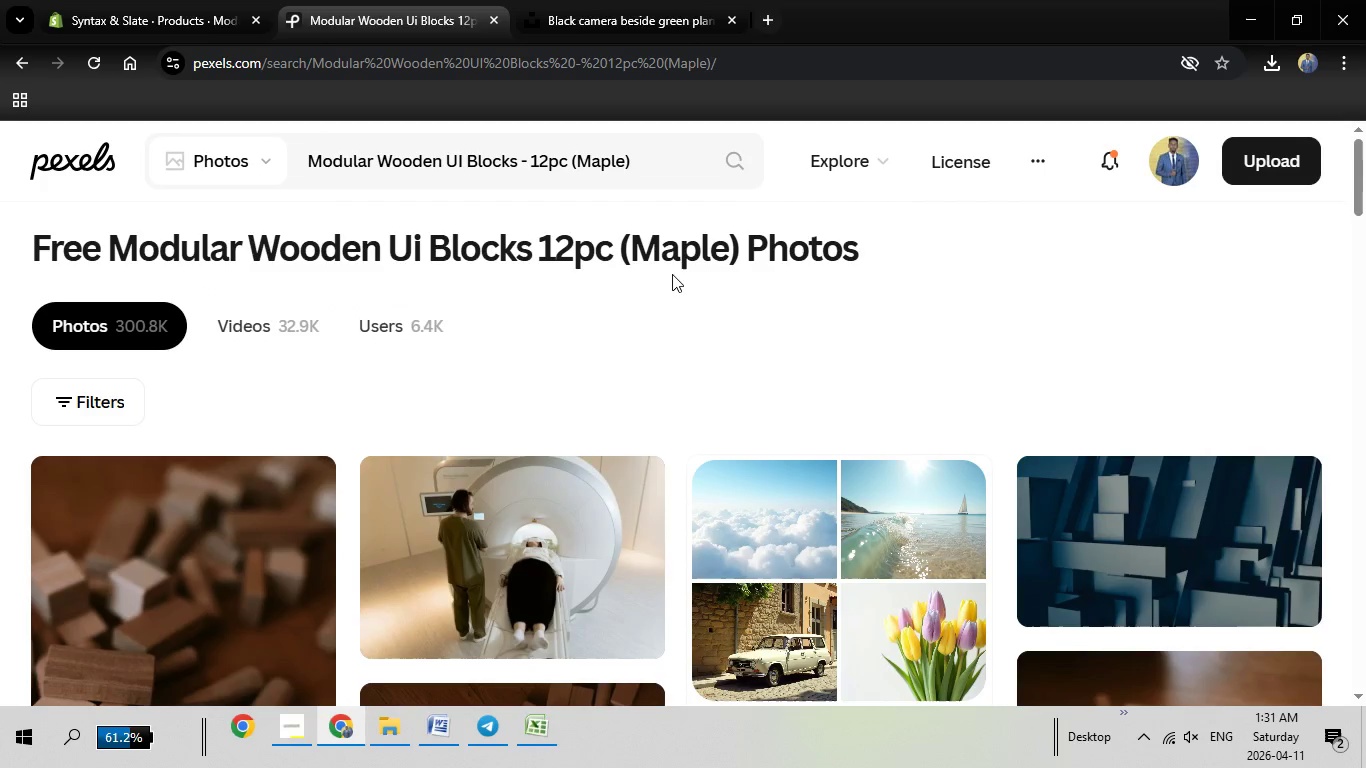 
wait(5.02)
 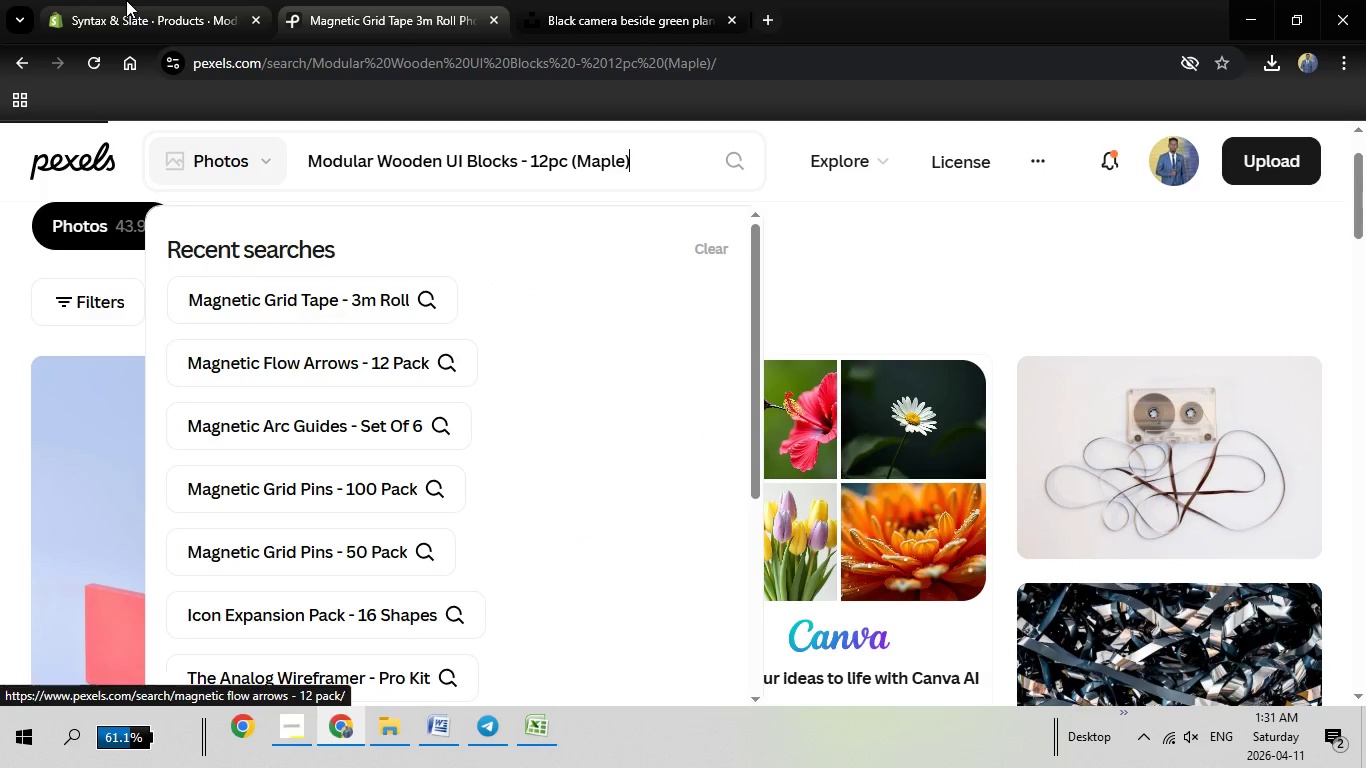 
scroll: coordinate [455, 318], scroll_direction: down, amount: 1.0
 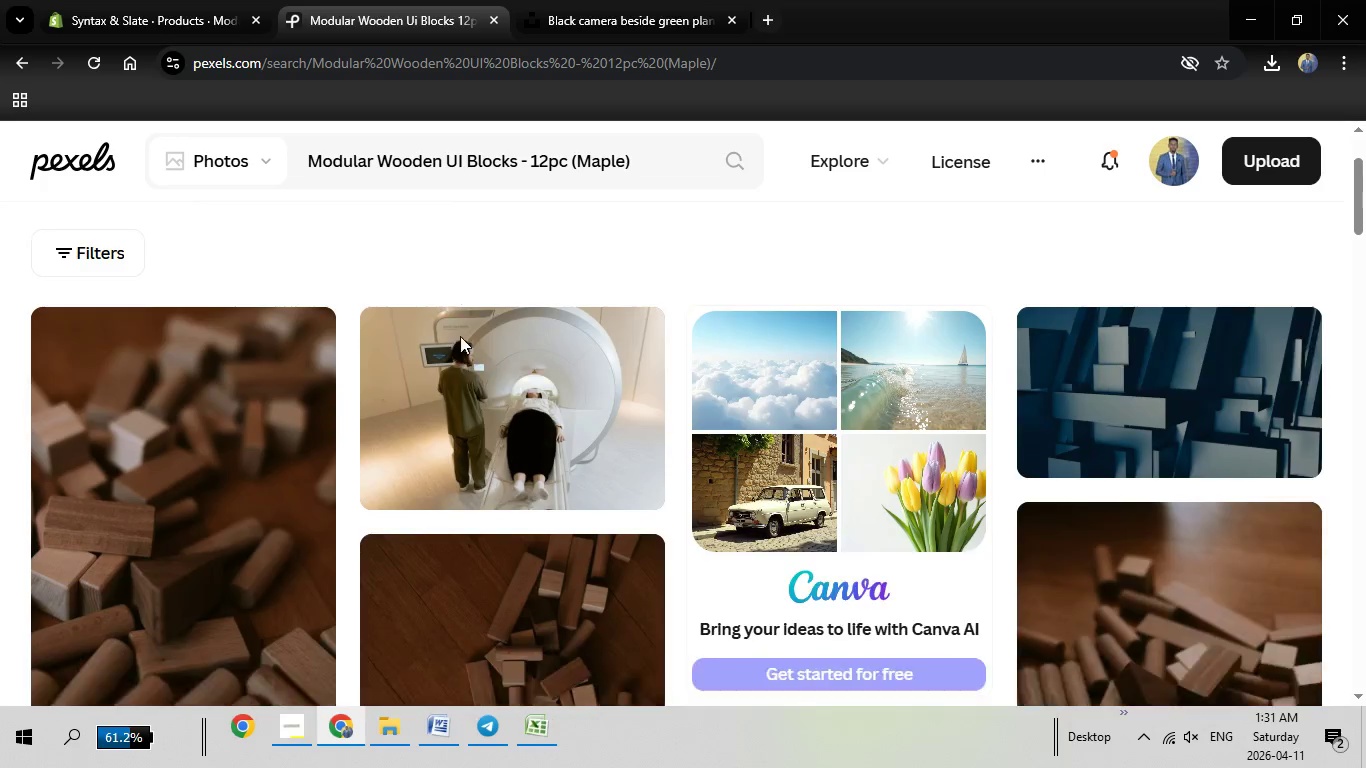 
scroll: coordinate [460, 336], scroll_direction: none, amount: 0.0
 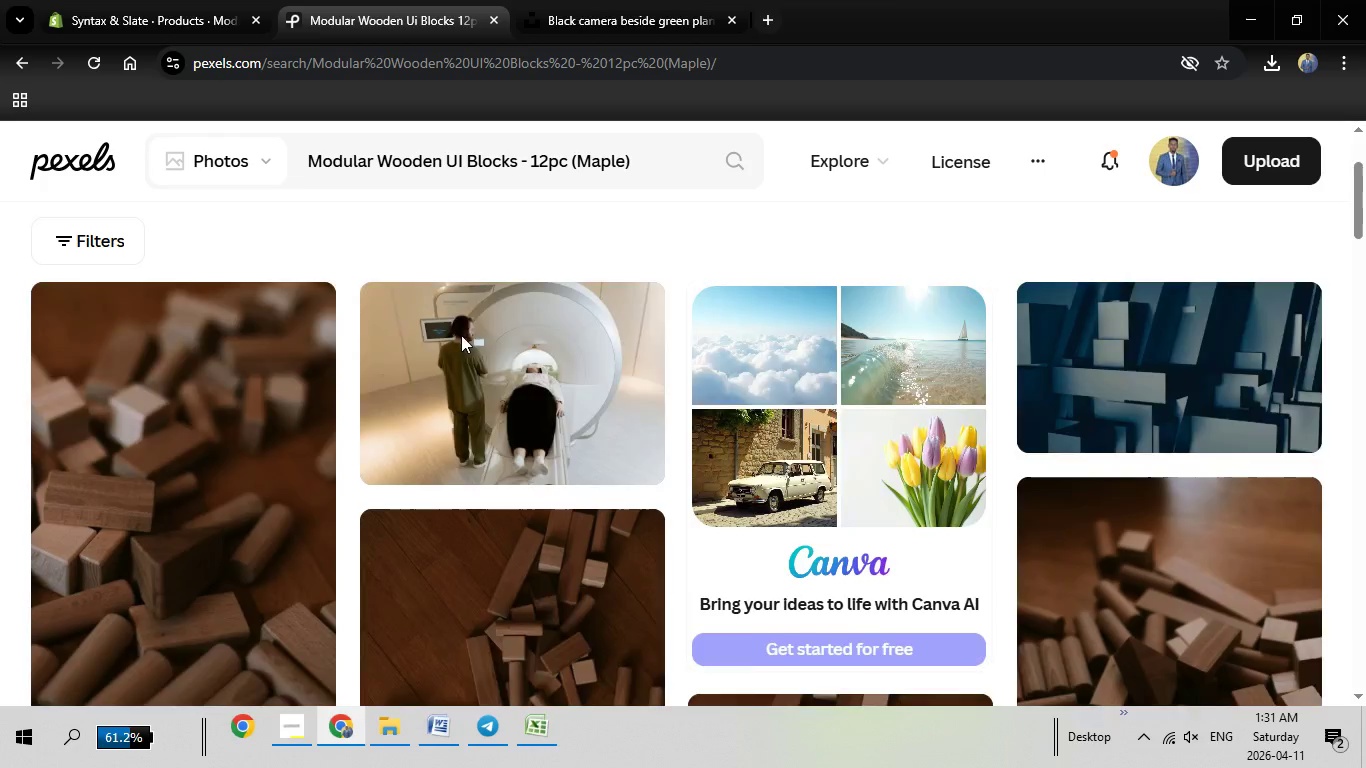 
scroll: coordinate [461, 335], scroll_direction: down, amount: 2.0
 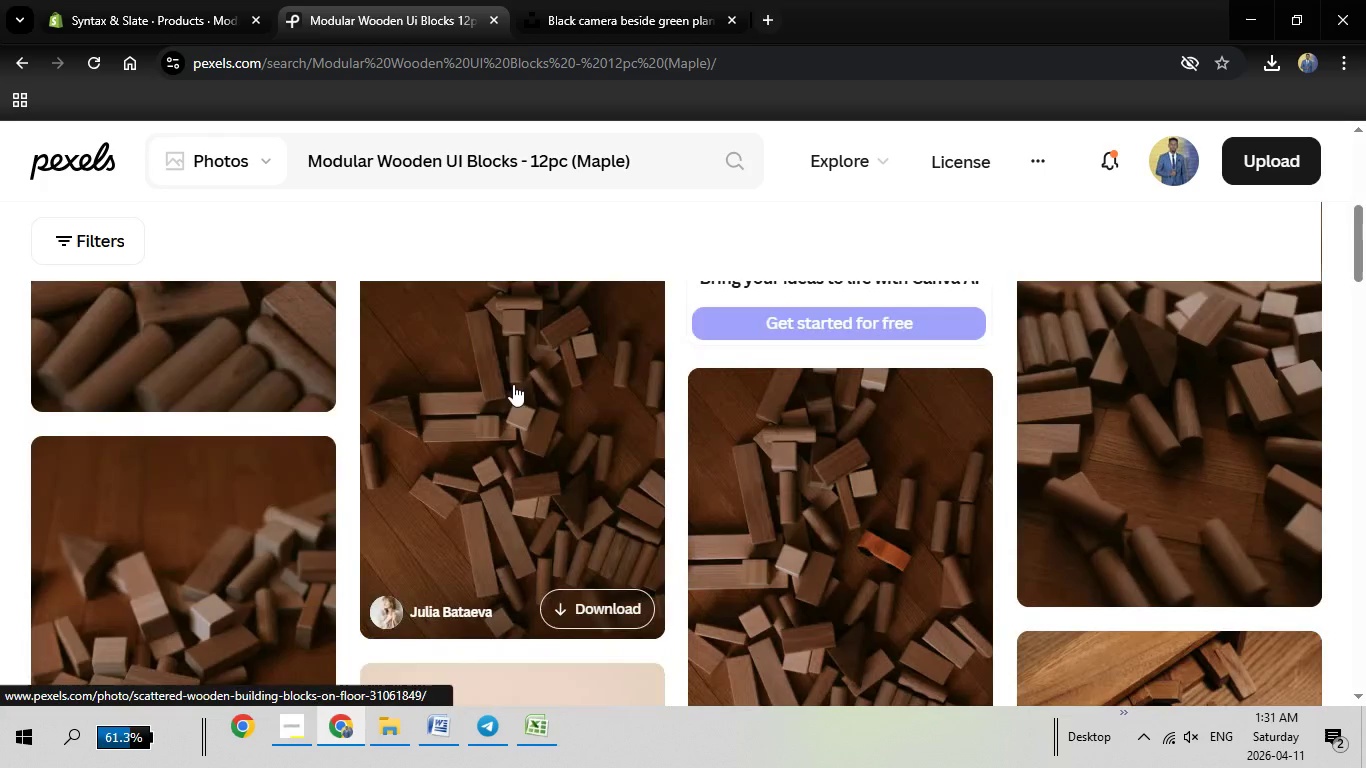 
left_click([513, 384])
 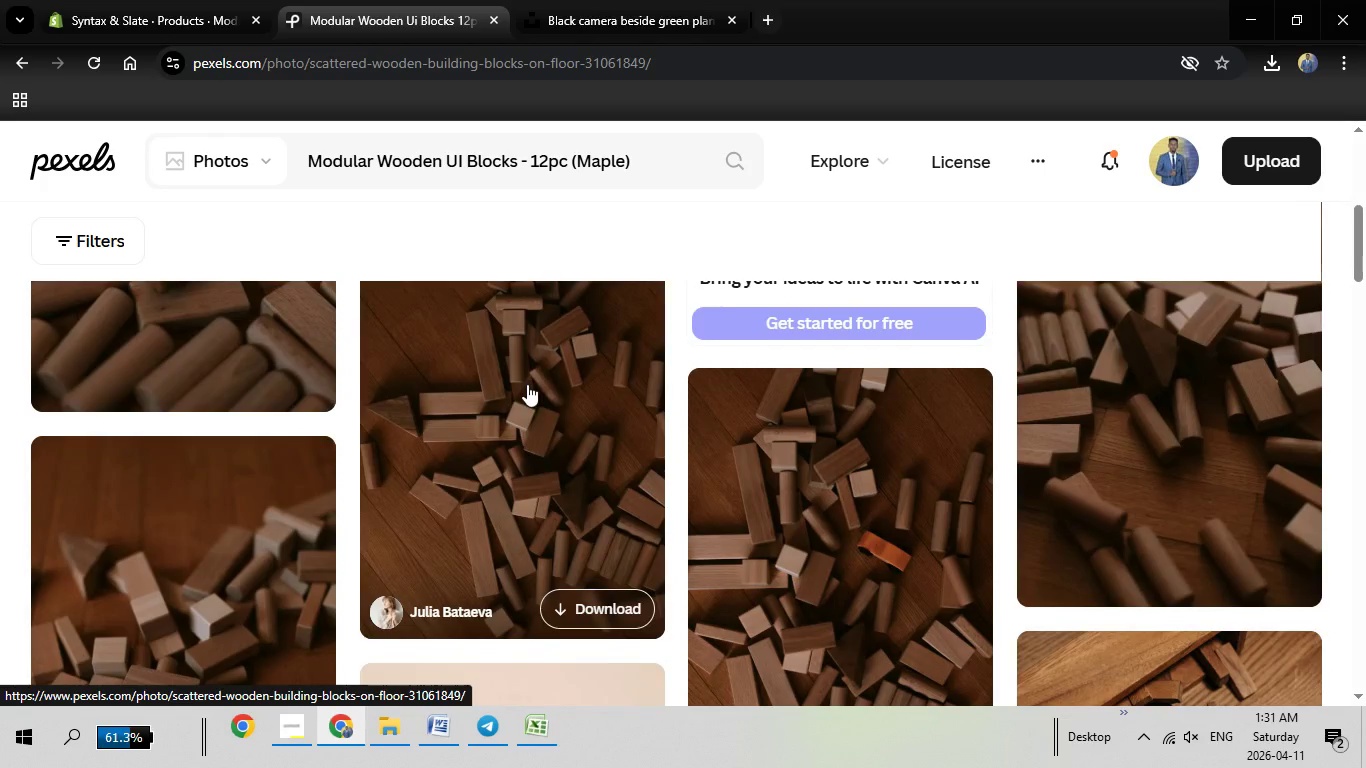 
mouse_move([564, 356])
 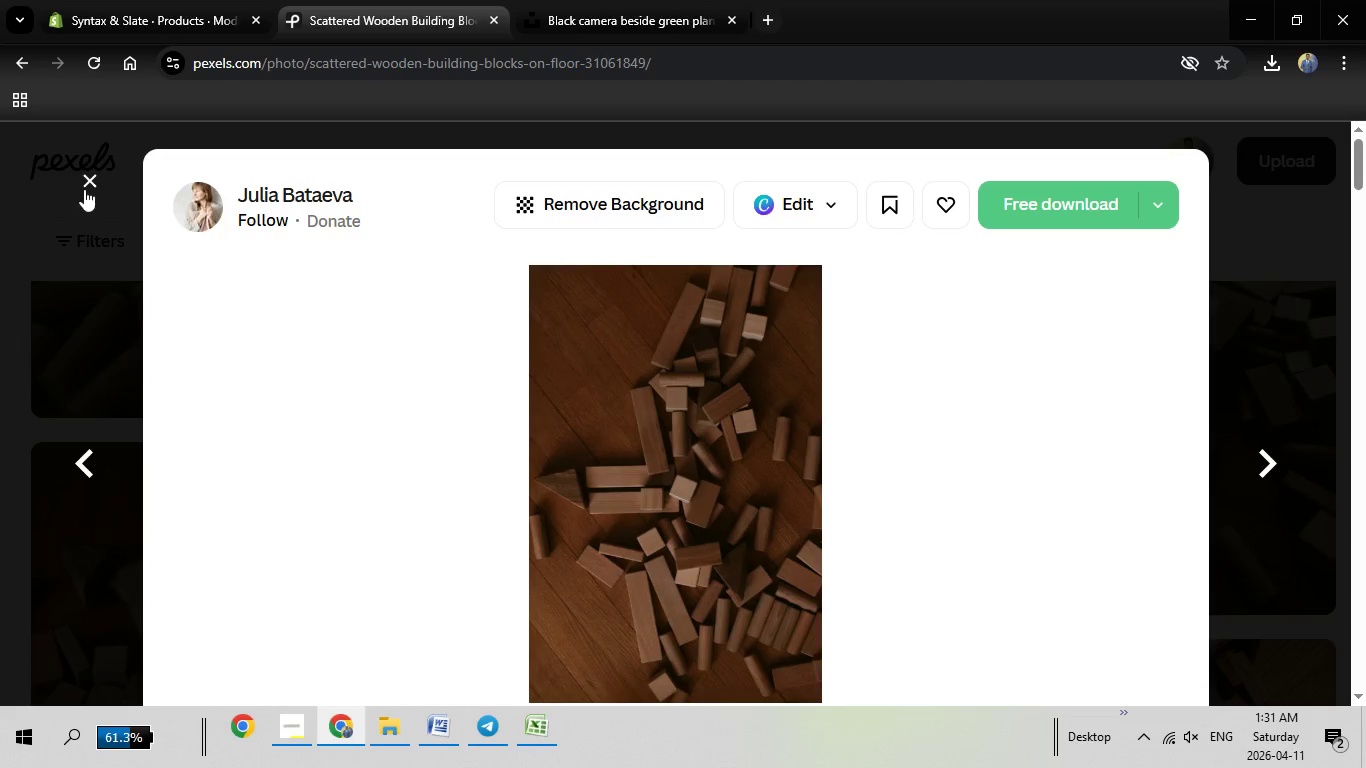 
left_click([85, 189])
 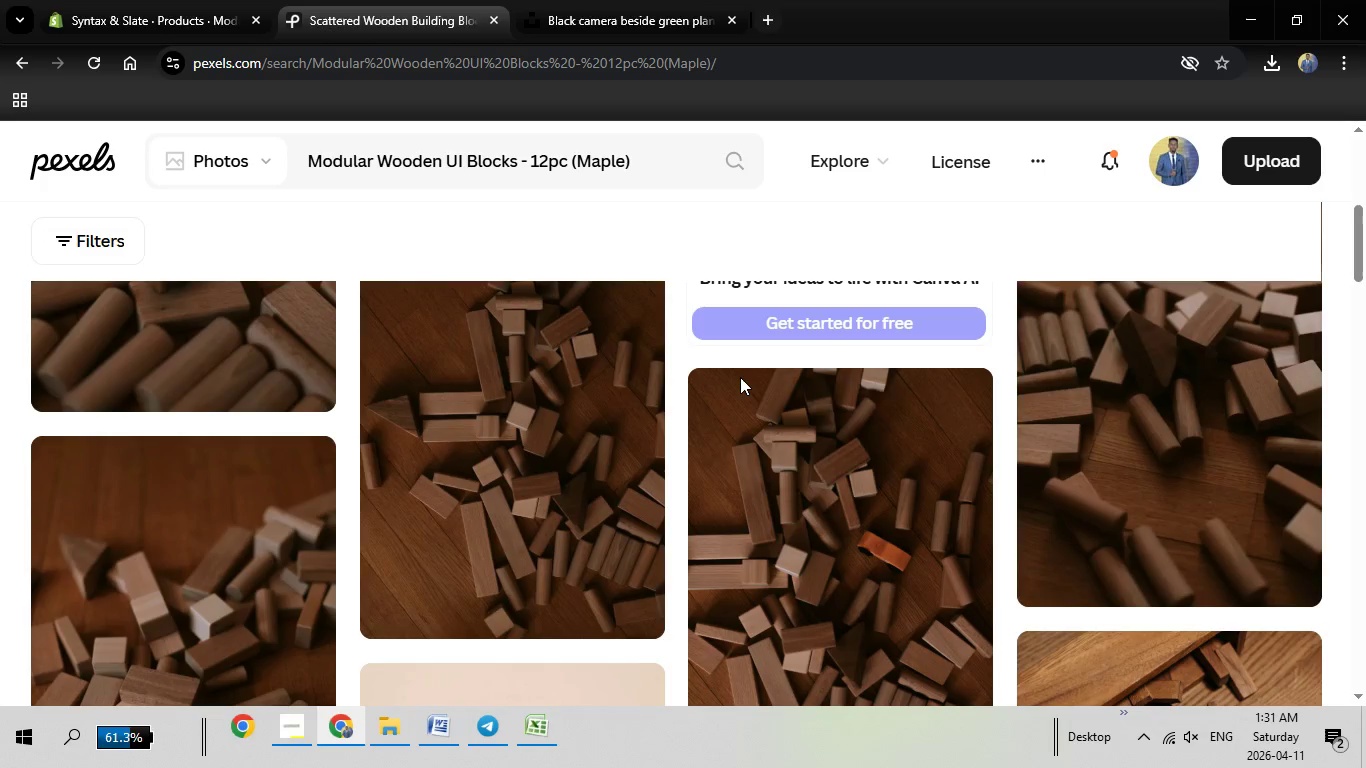 
scroll: coordinate [744, 376], scroll_direction: down, amount: 6.0
 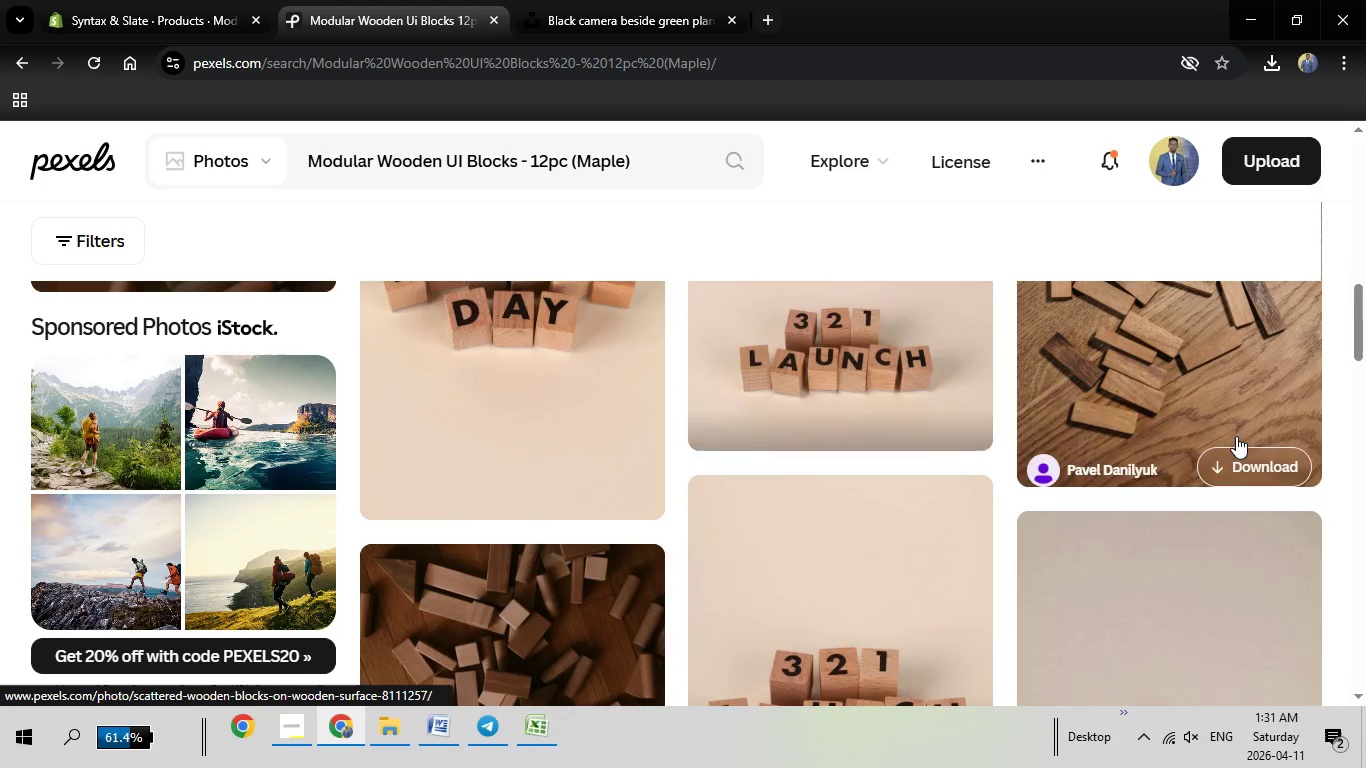 
scroll: coordinate [1236, 434], scroll_direction: up, amount: 1.0
 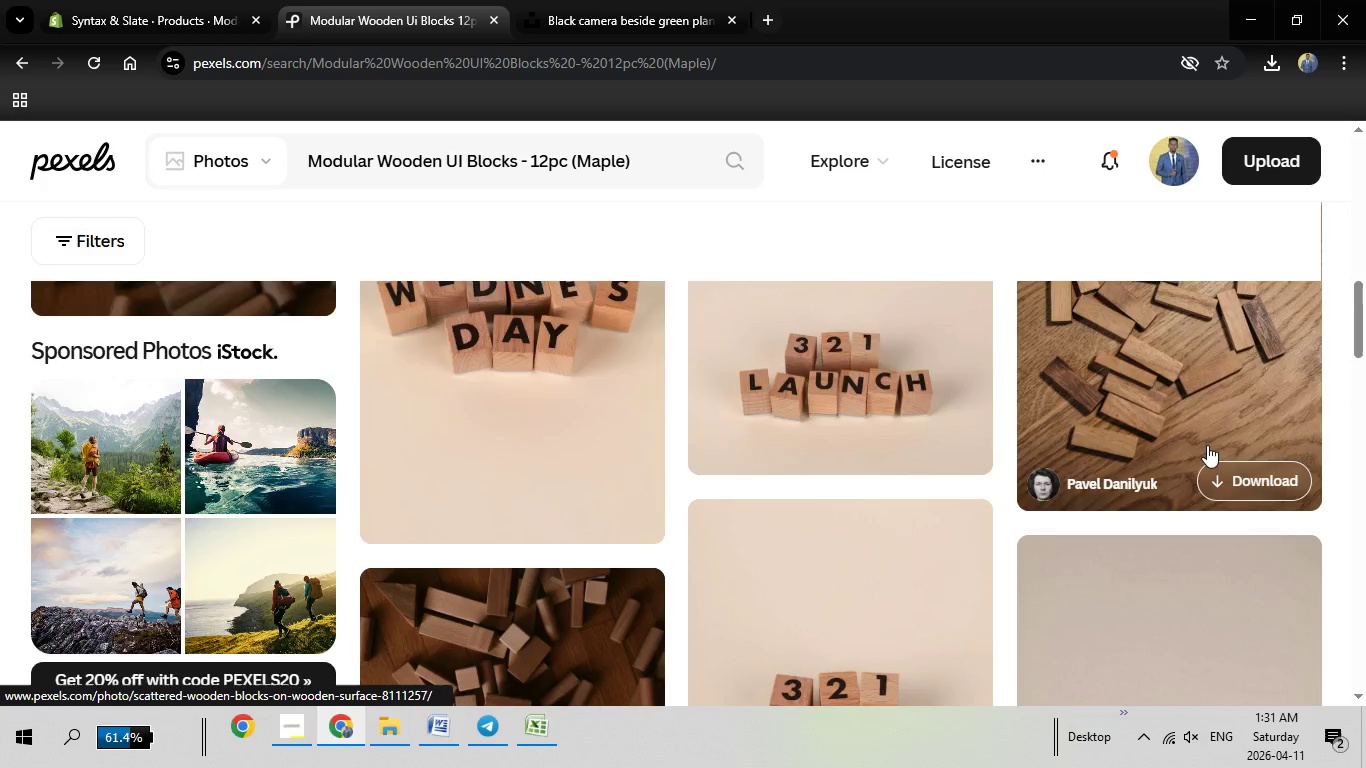 
scroll: coordinate [1207, 447], scroll_direction: down, amount: 17.0
 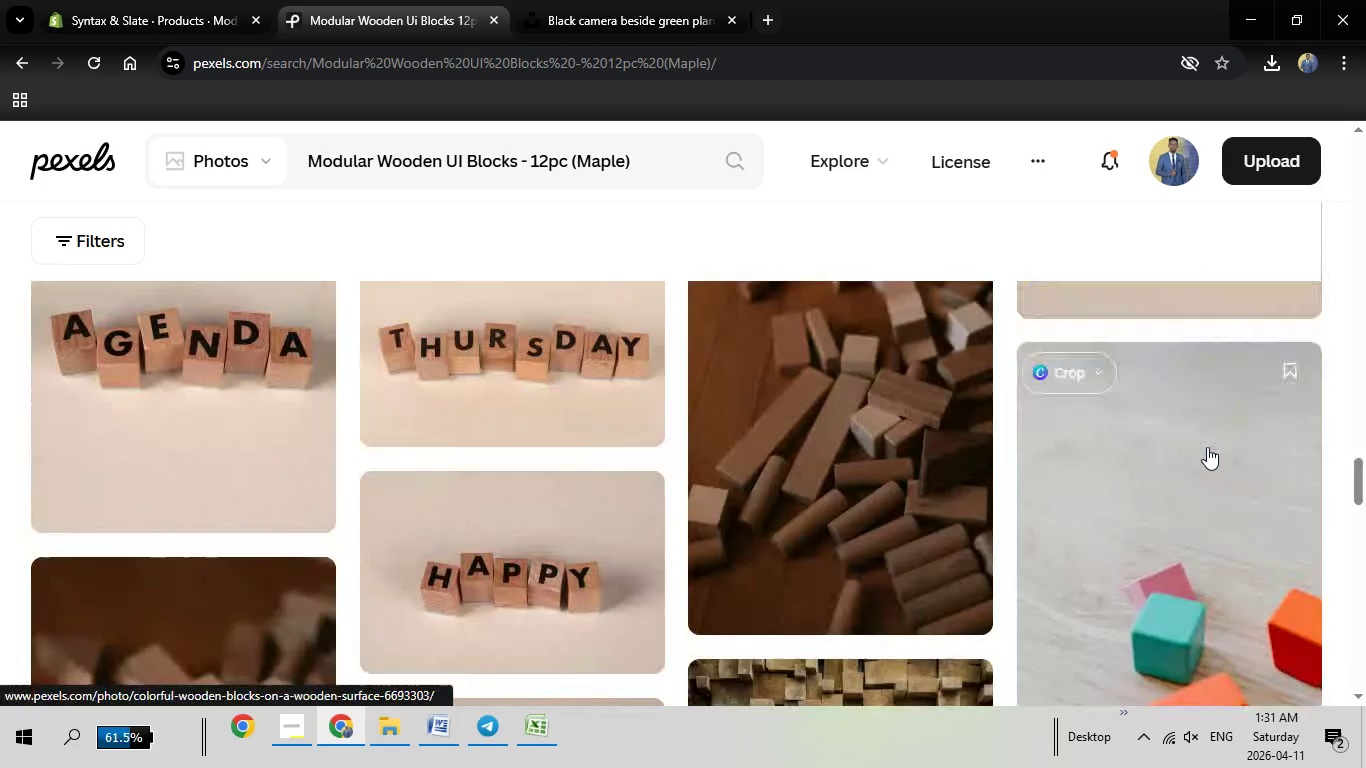 
scroll: coordinate [1067, 521], scroll_direction: down, amount: 13.0
 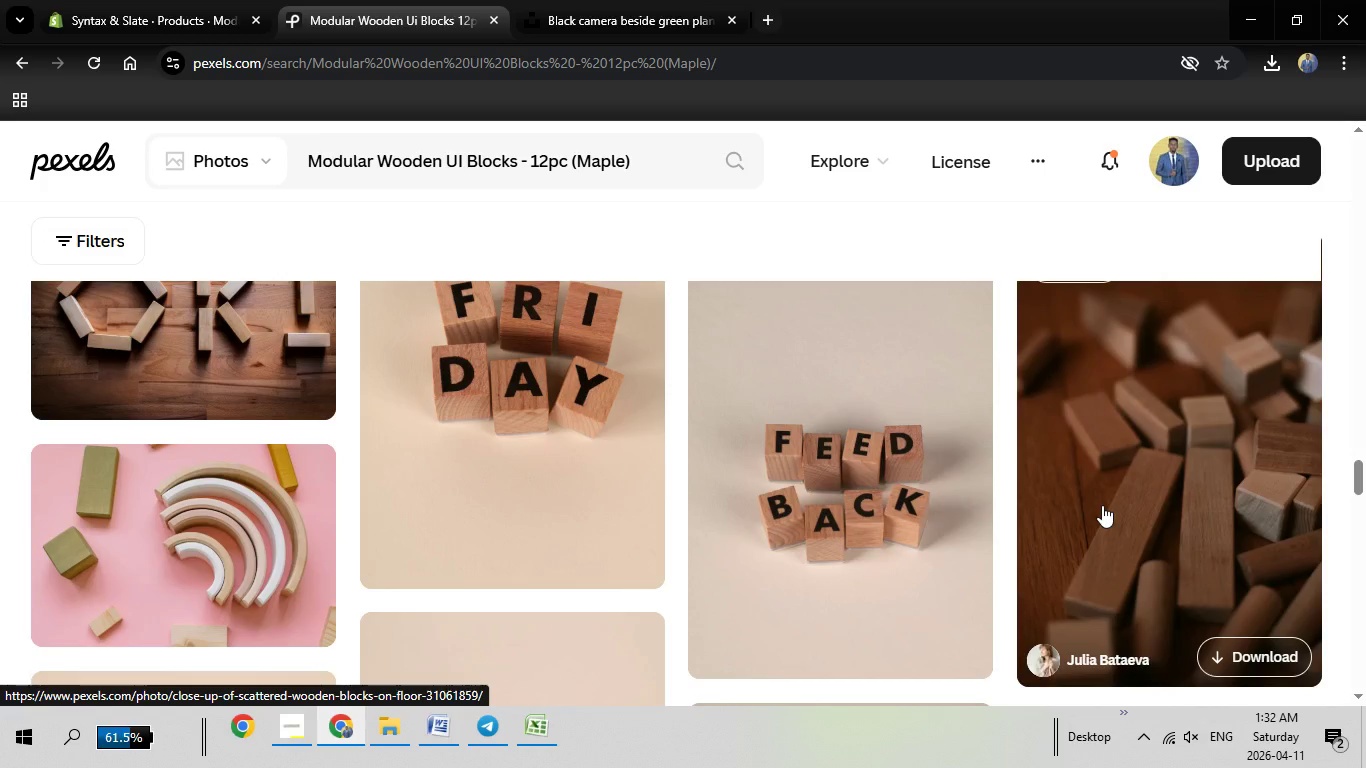 
left_click([1102, 505])
 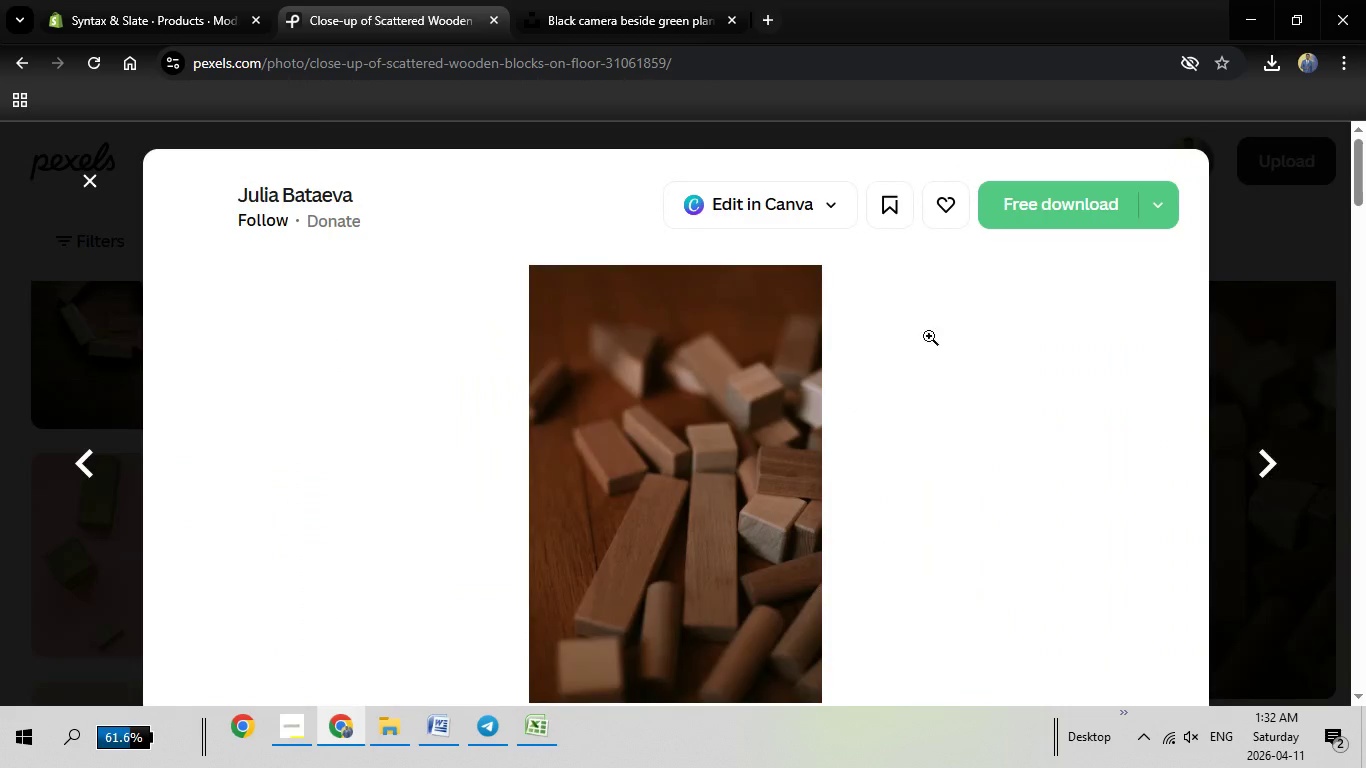 
left_click([1048, 206])
 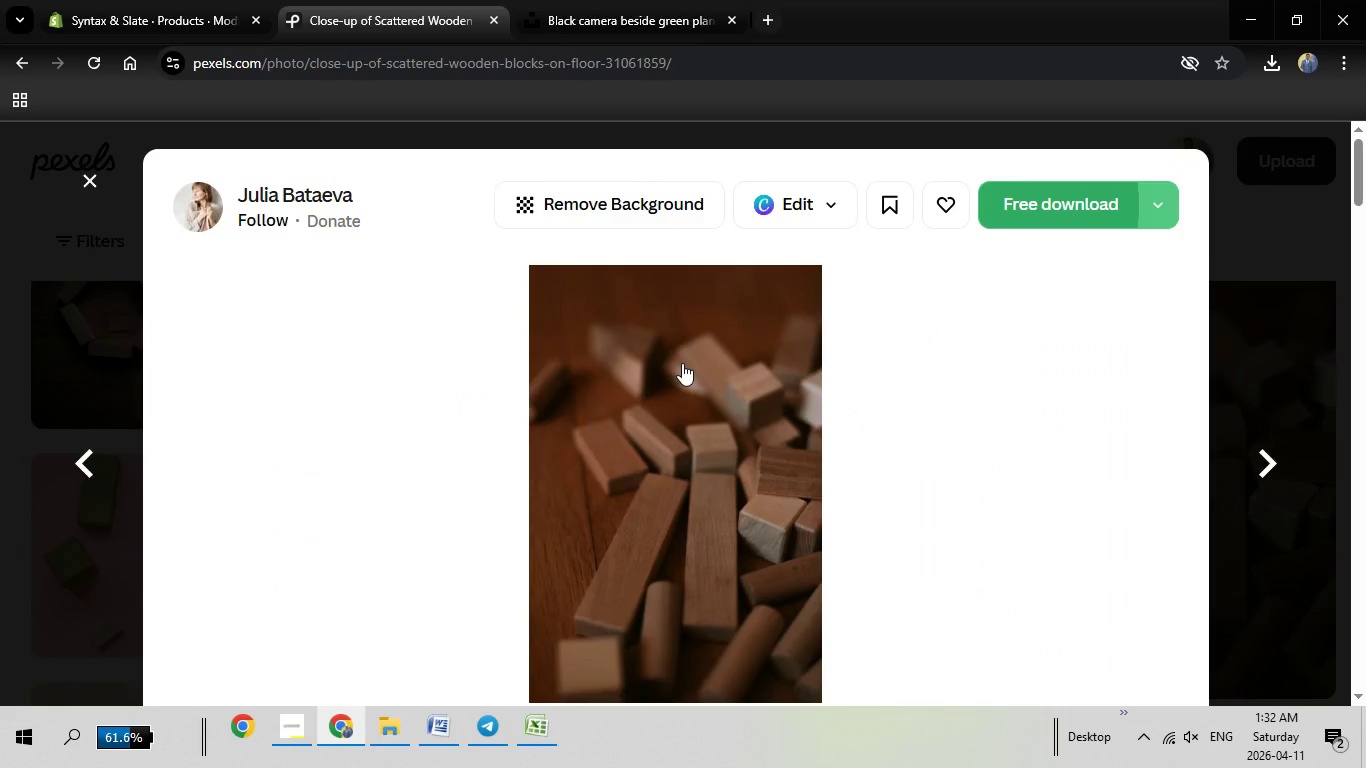 
mouse_move([657, 383])
 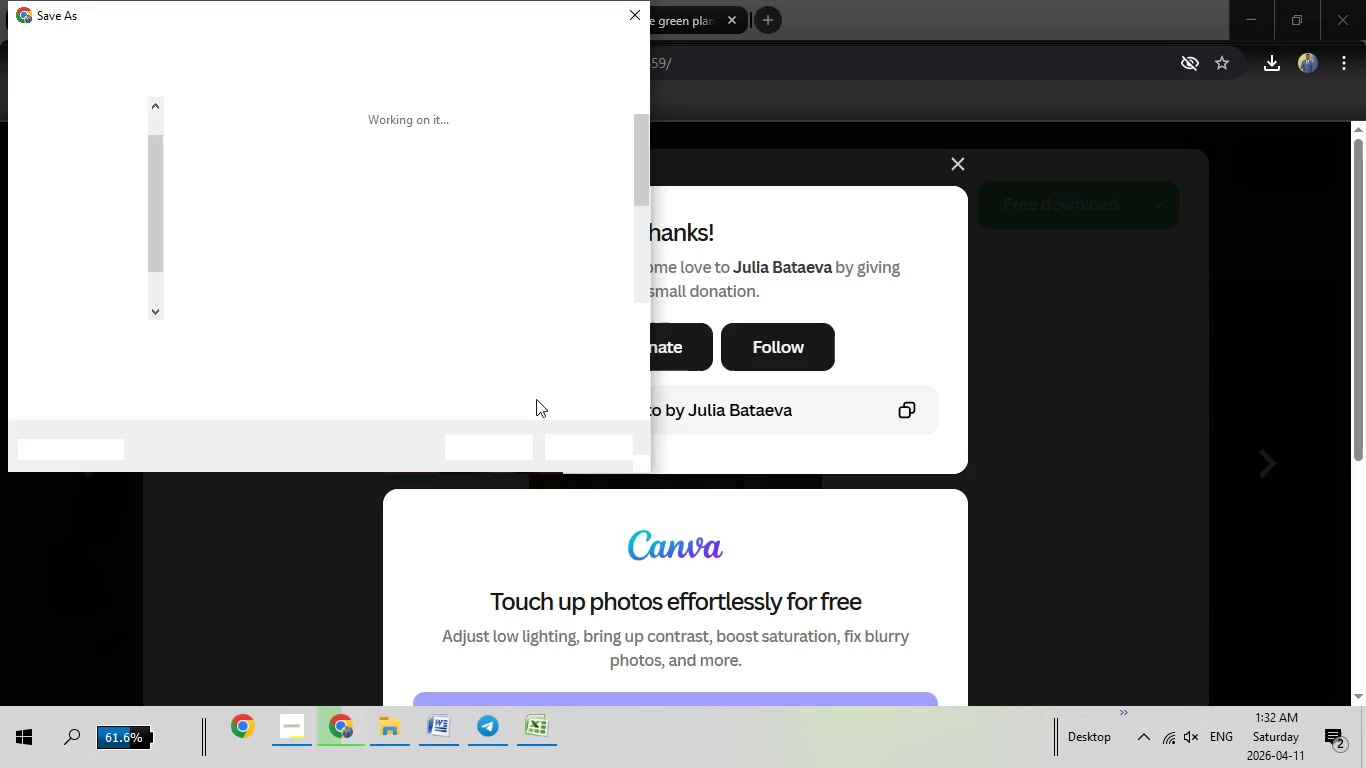 
wait(5.14)
 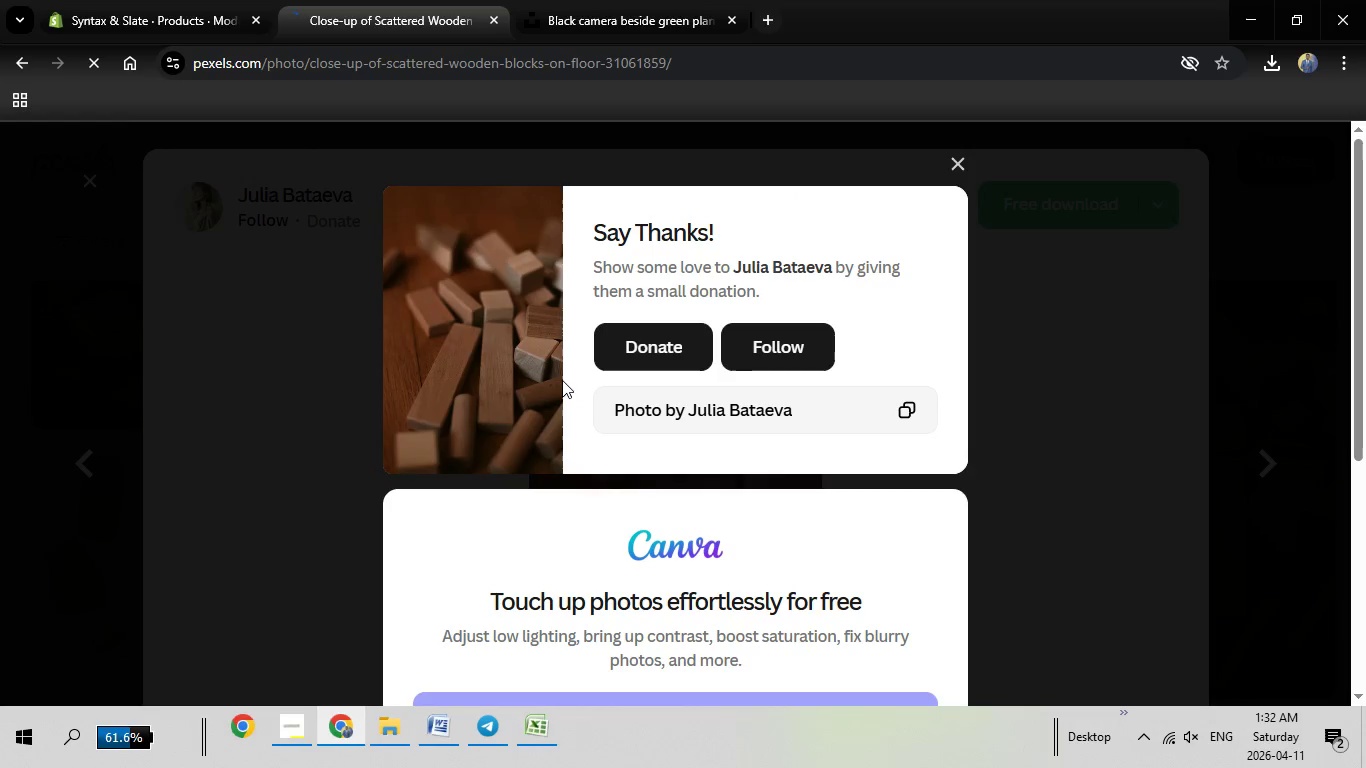 
left_click([486, 446])
 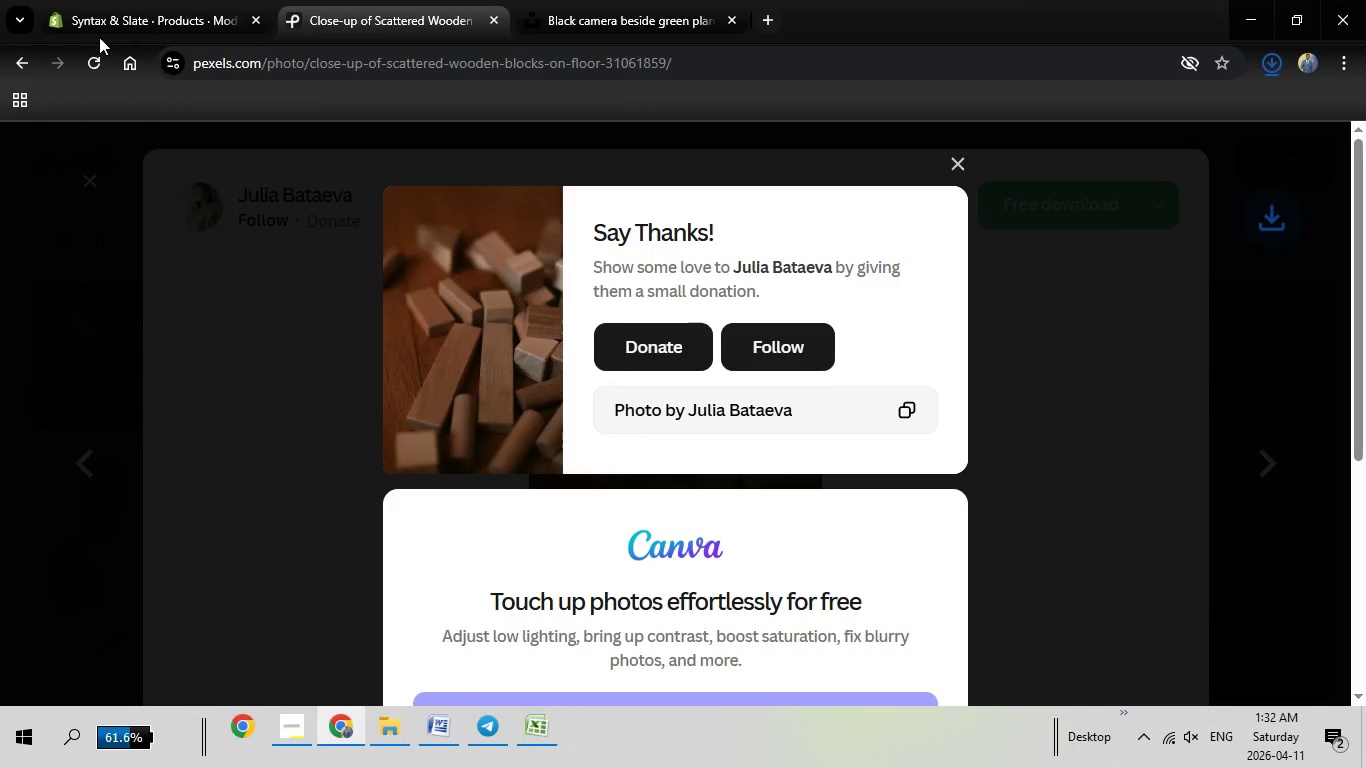 
left_click([188, 0])
 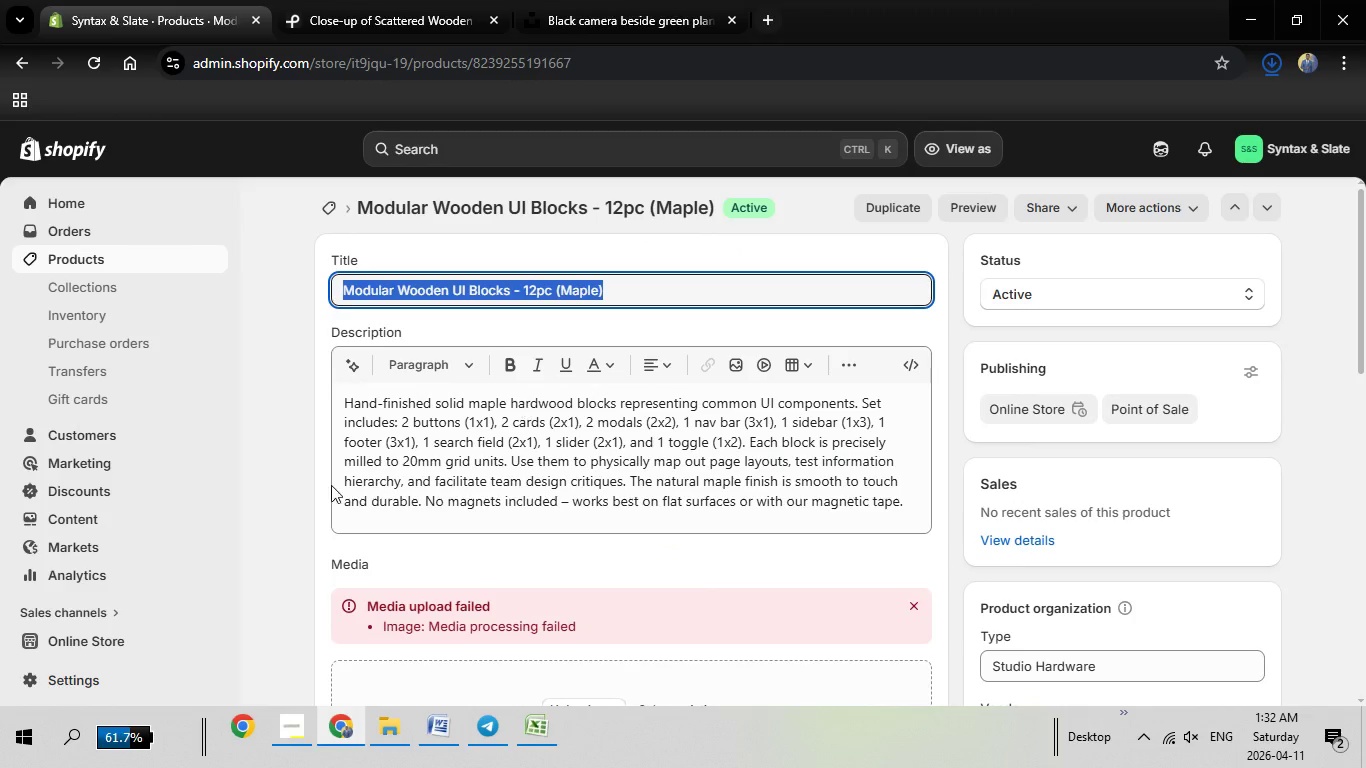 
scroll: coordinate [402, 483], scroll_direction: down, amount: 2.0
 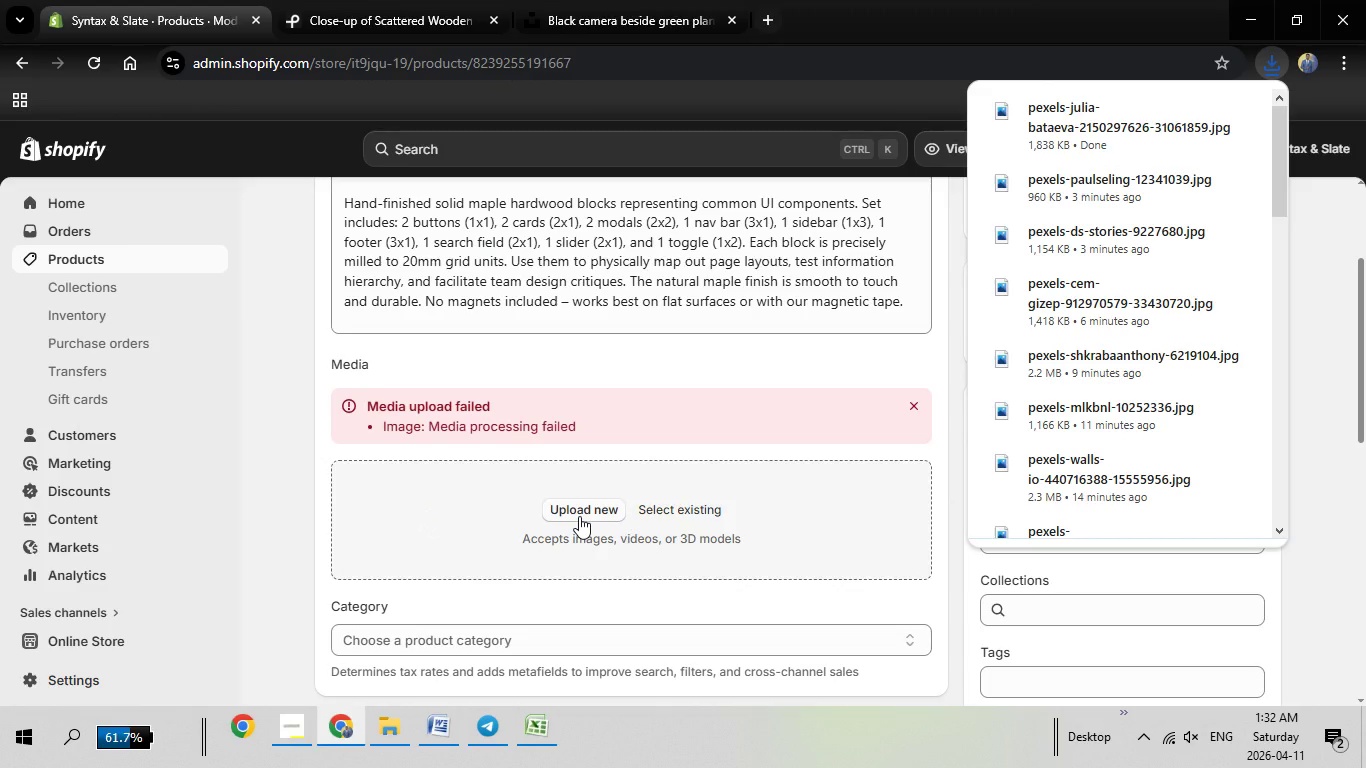 
left_click([579, 516])
 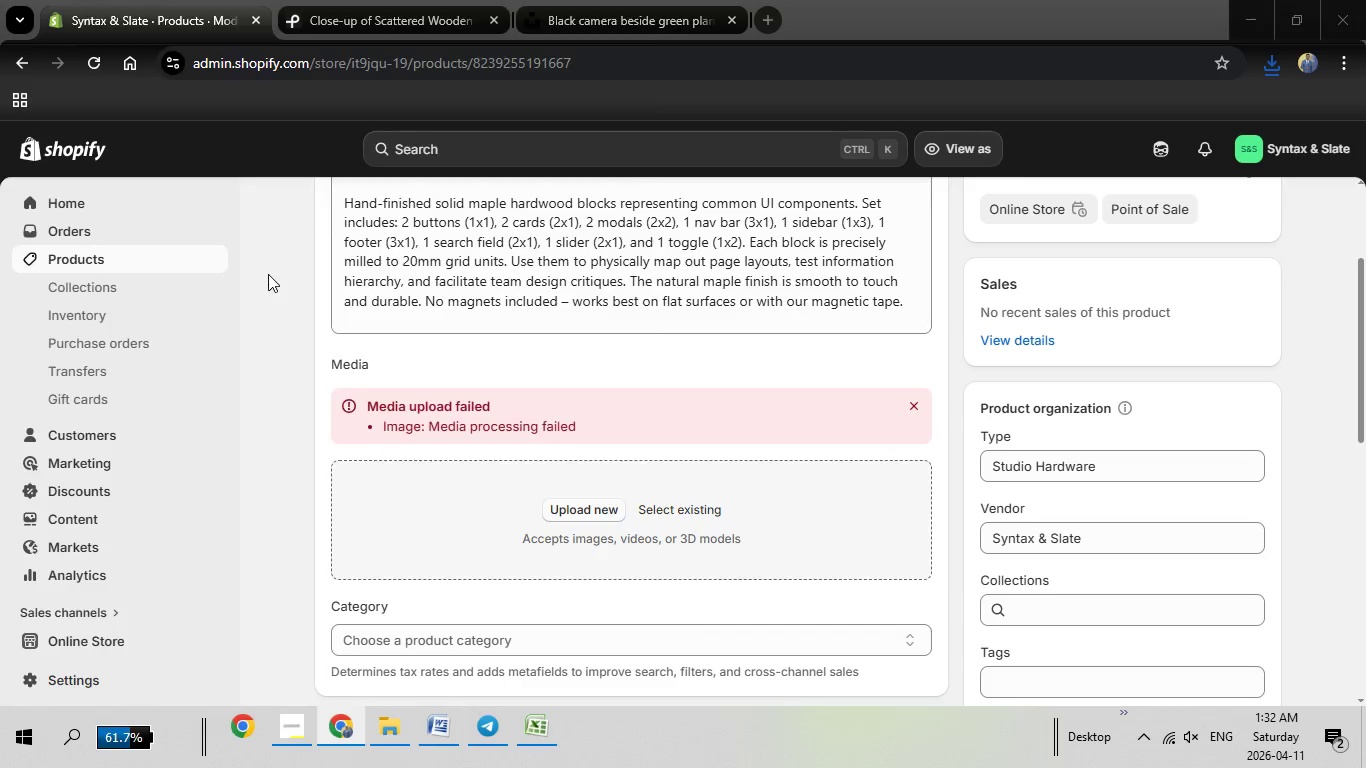 
wait(5.38)
 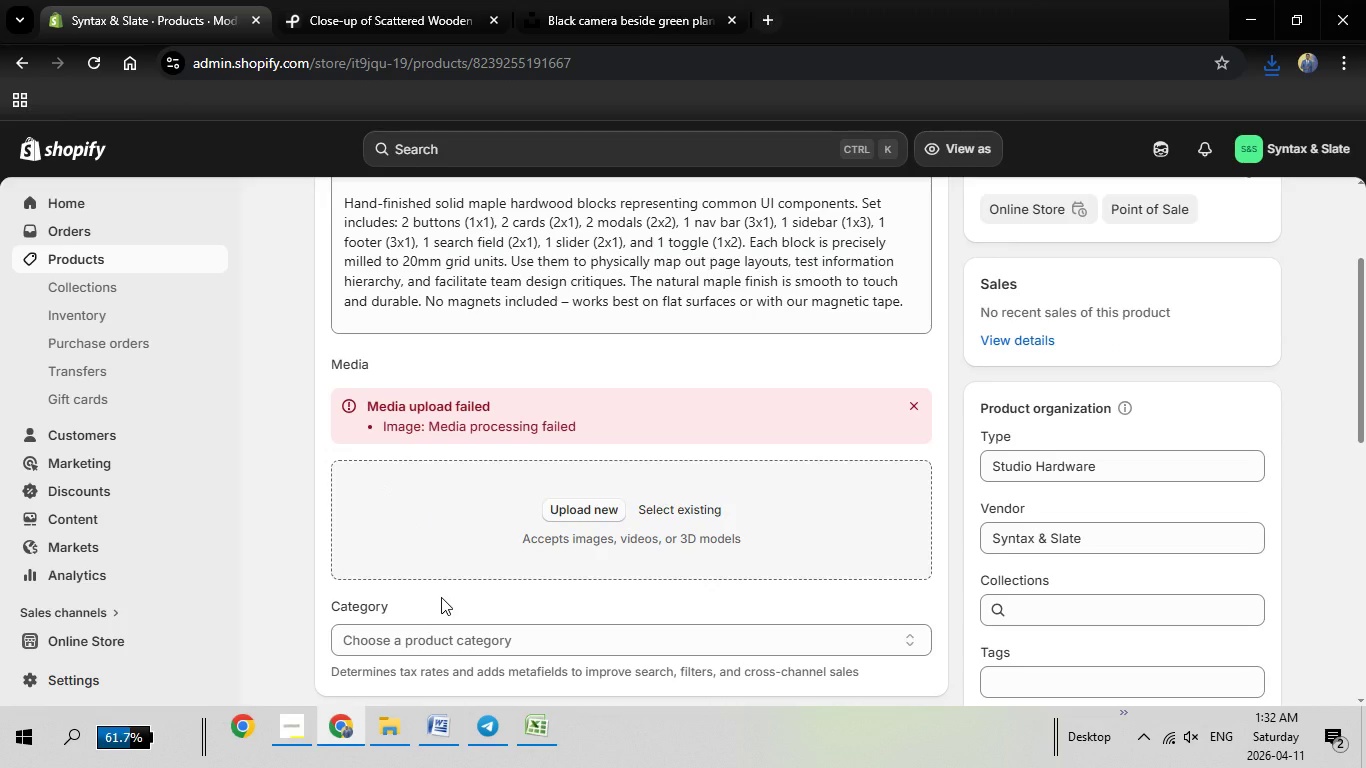 
scroll: coordinate [347, 250], scroll_direction: down, amount: 3.0
 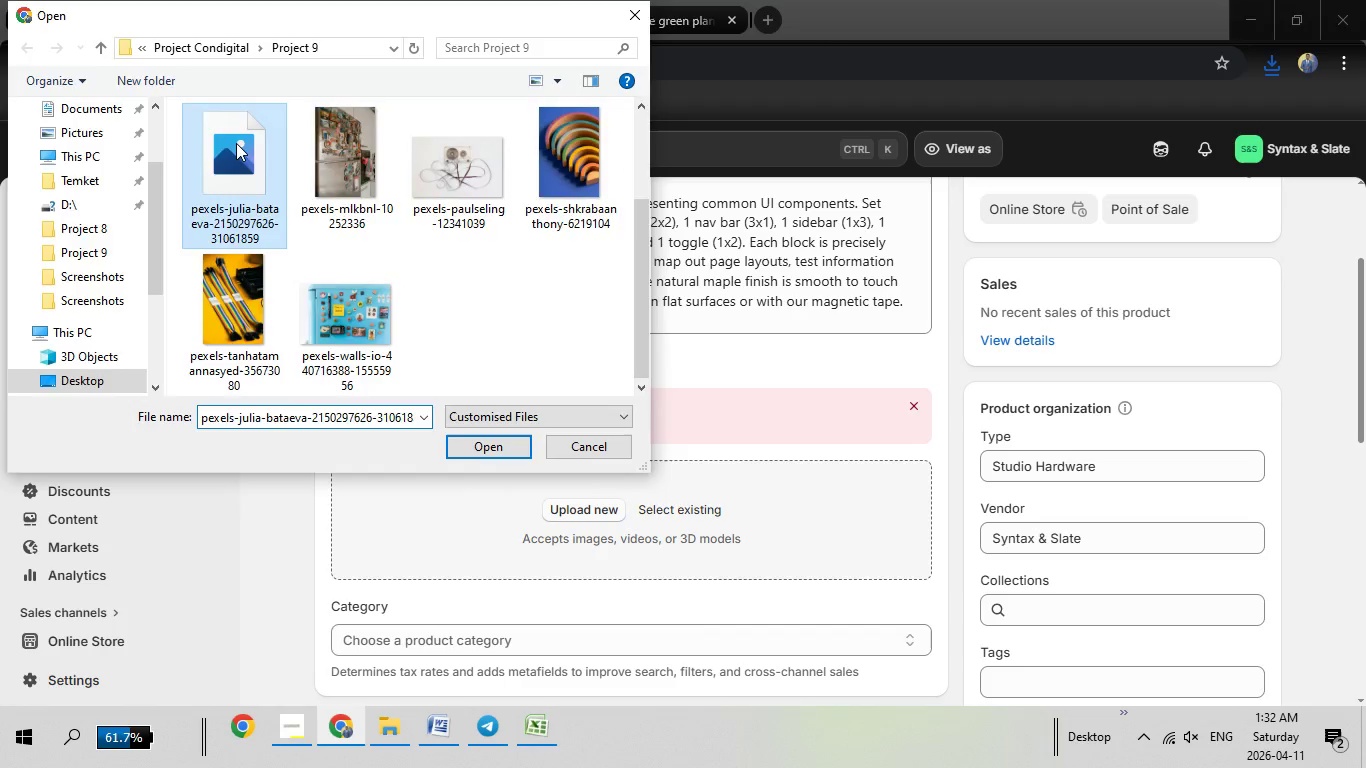 
double_click([236, 143])
 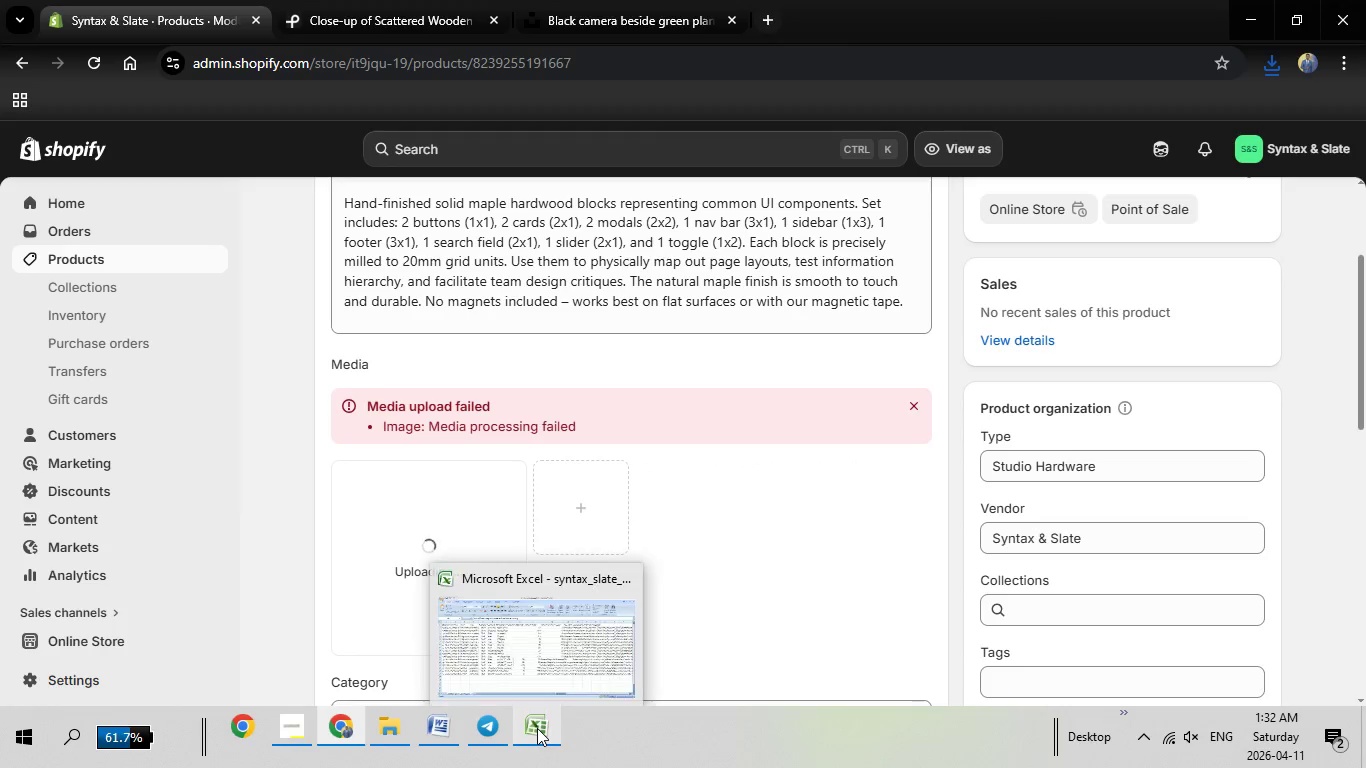 
left_click([537, 728])
 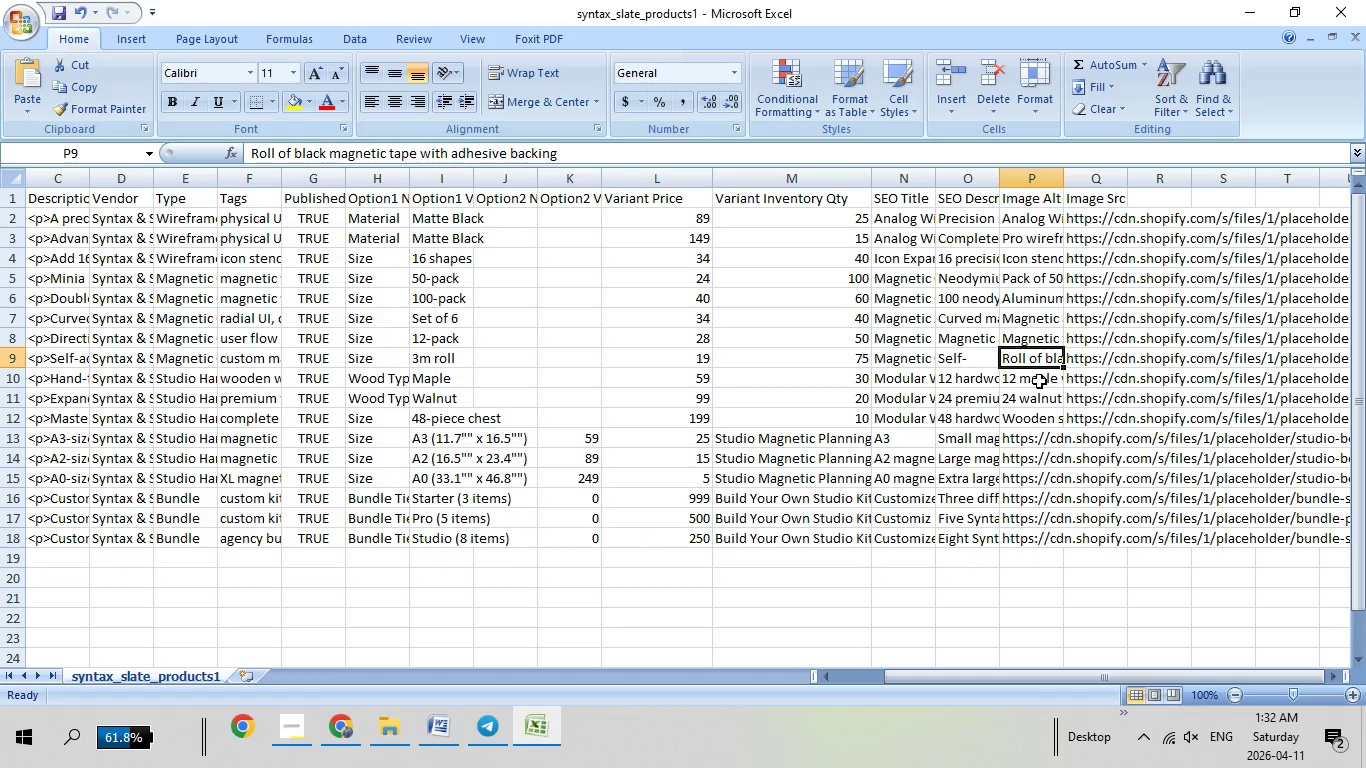 
right_click([1039, 380])
 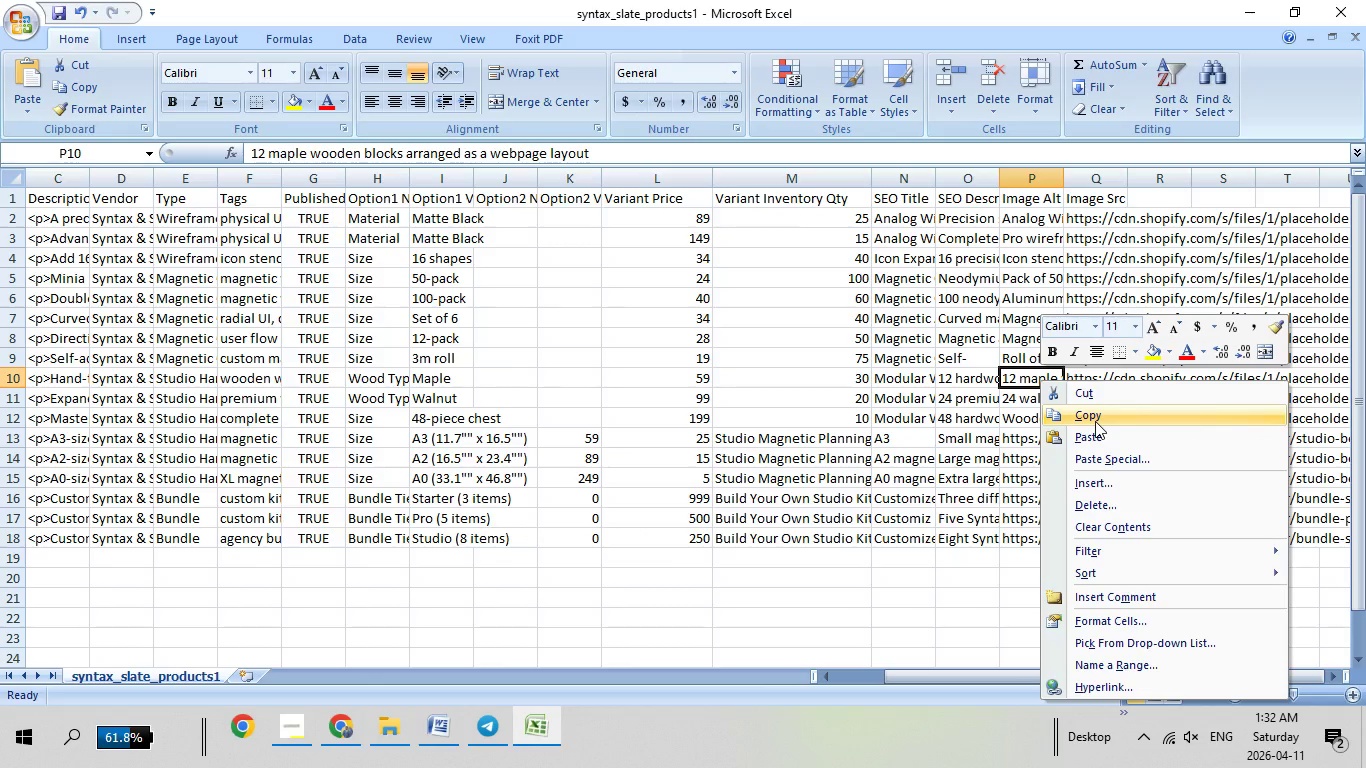 
left_click([1095, 420])
 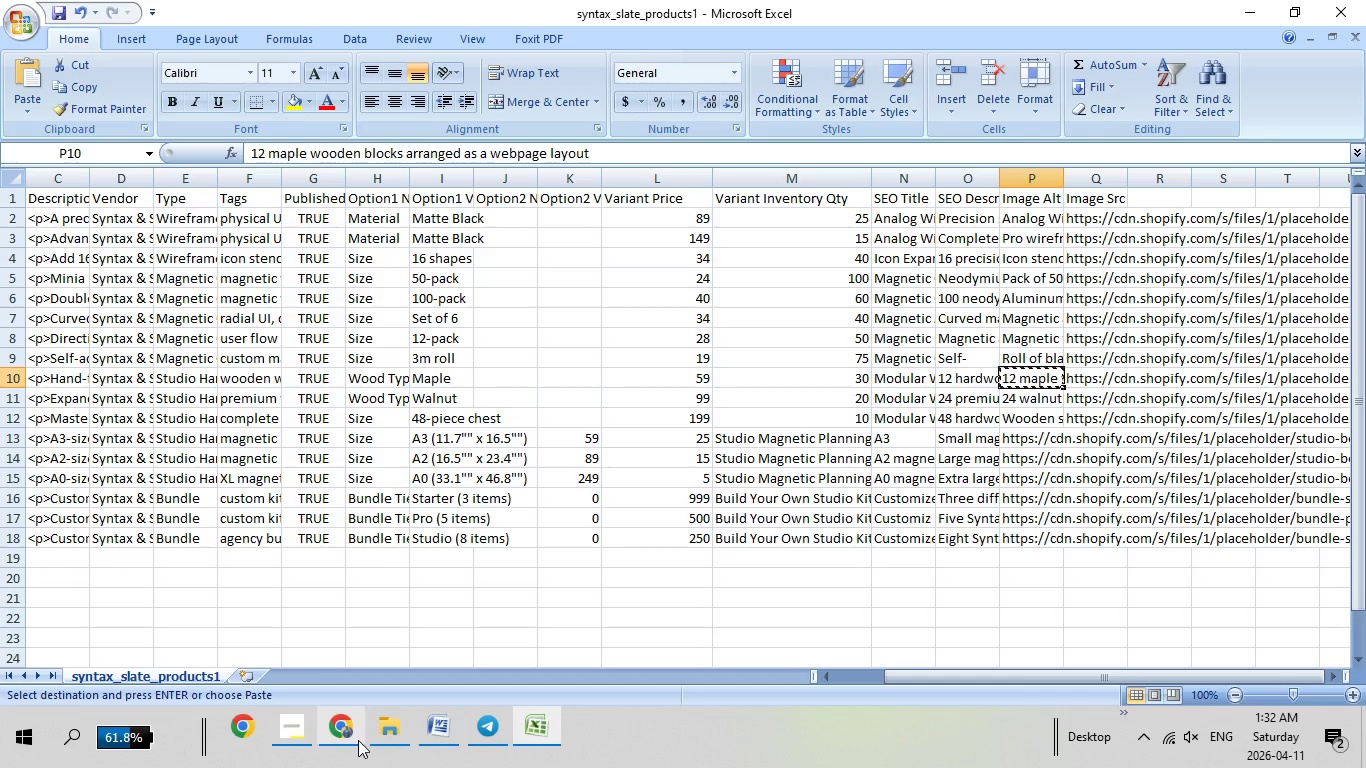 
left_click([347, 729])
 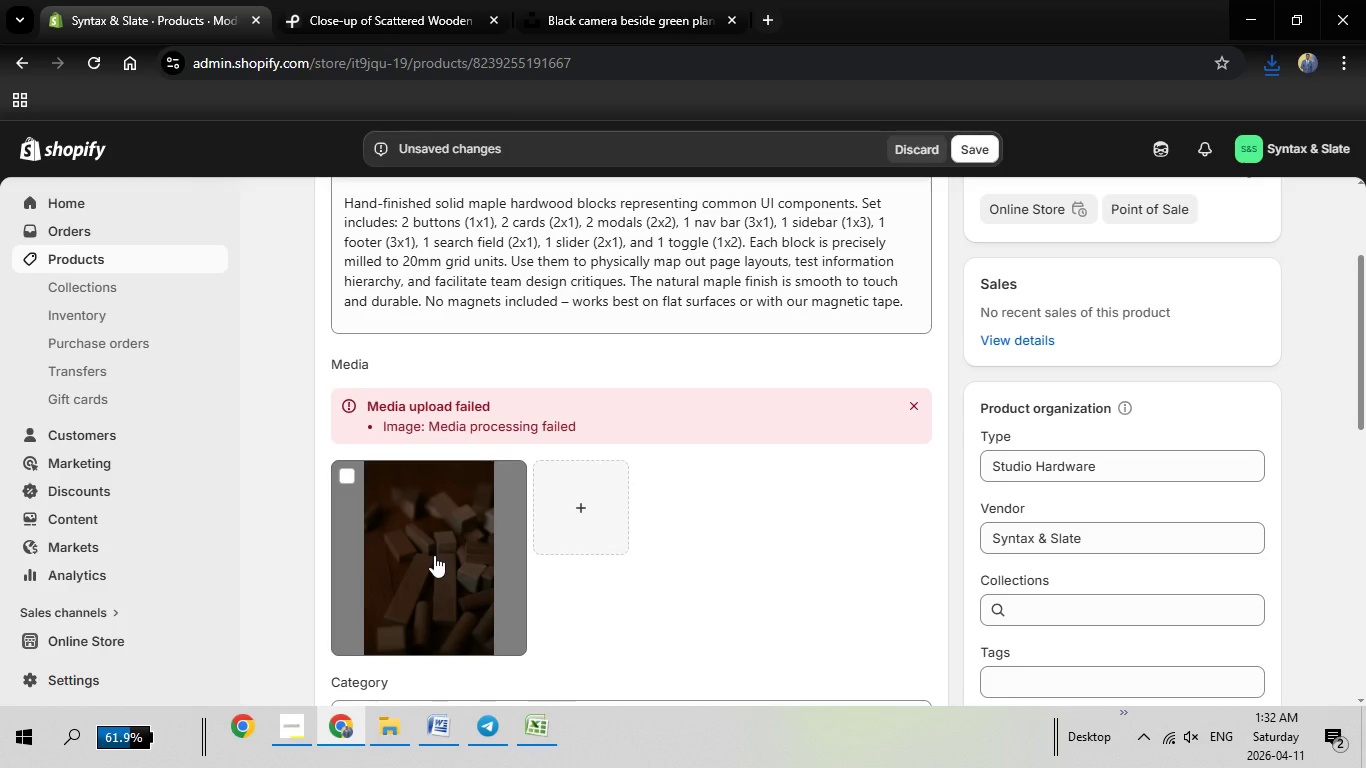 
wait(13.22)
 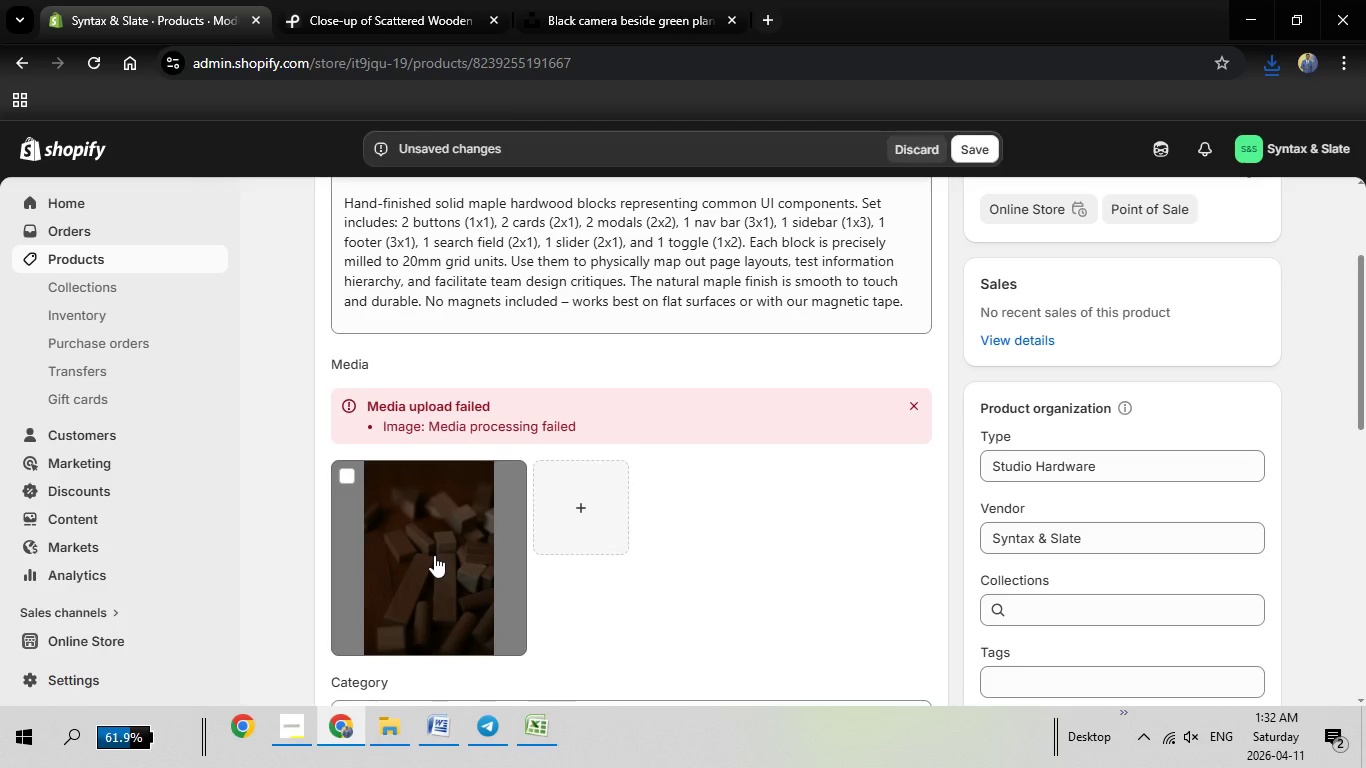 
left_click([405, 603])
 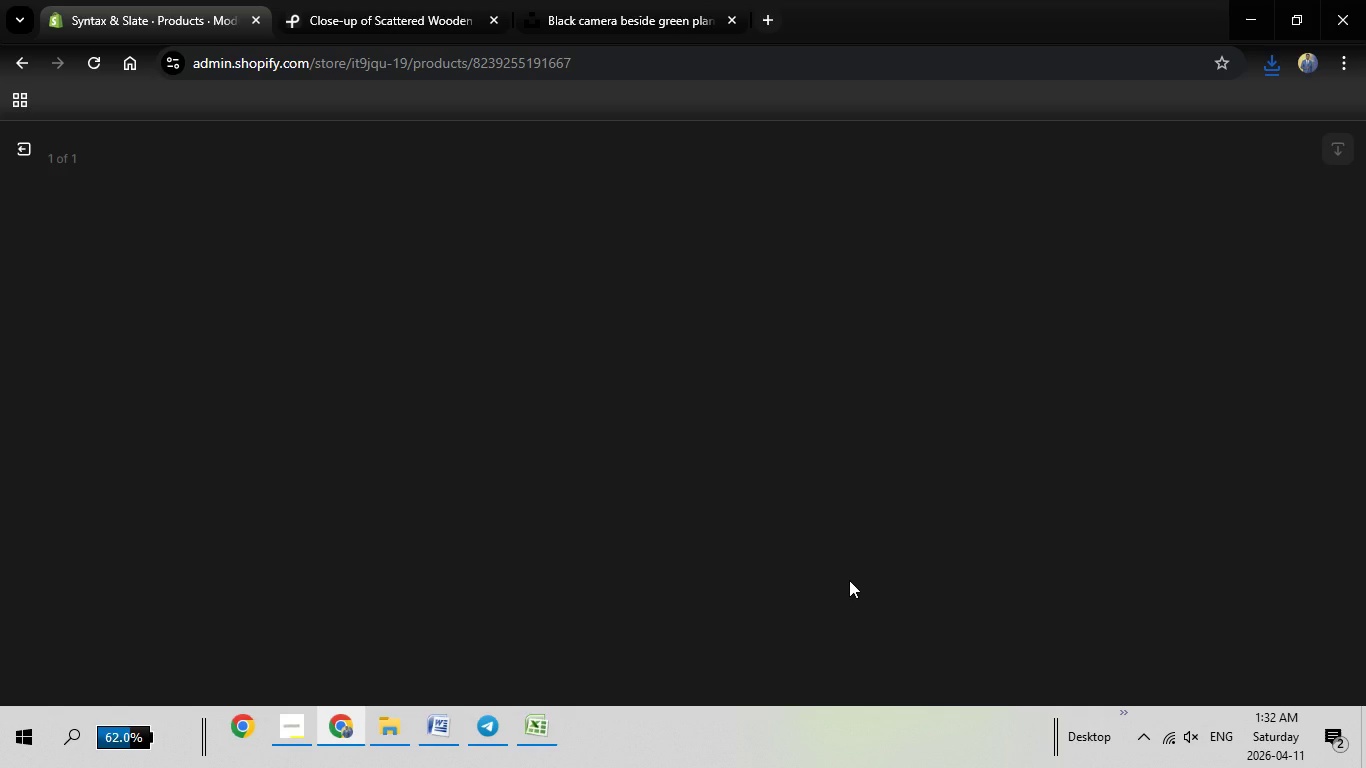 
wait(8.09)
 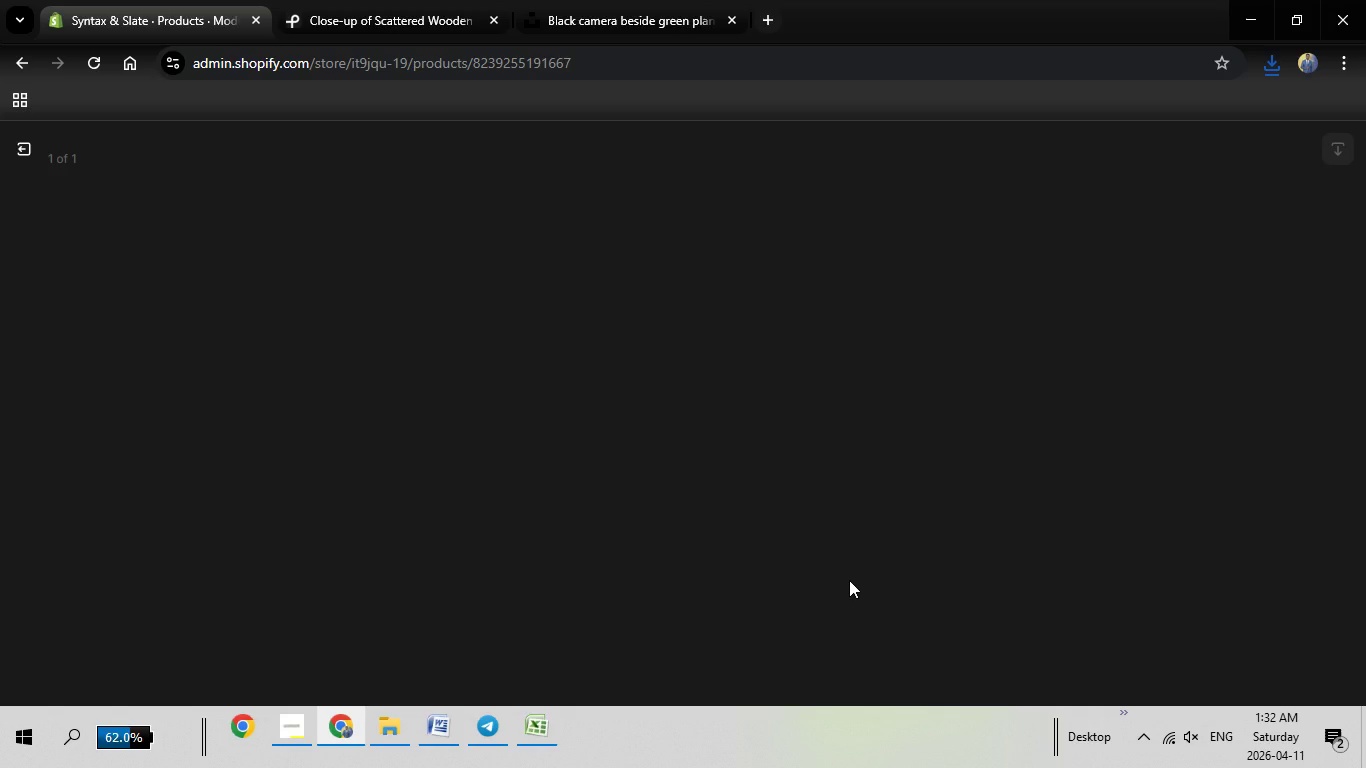 
right_click([1126, 364])
 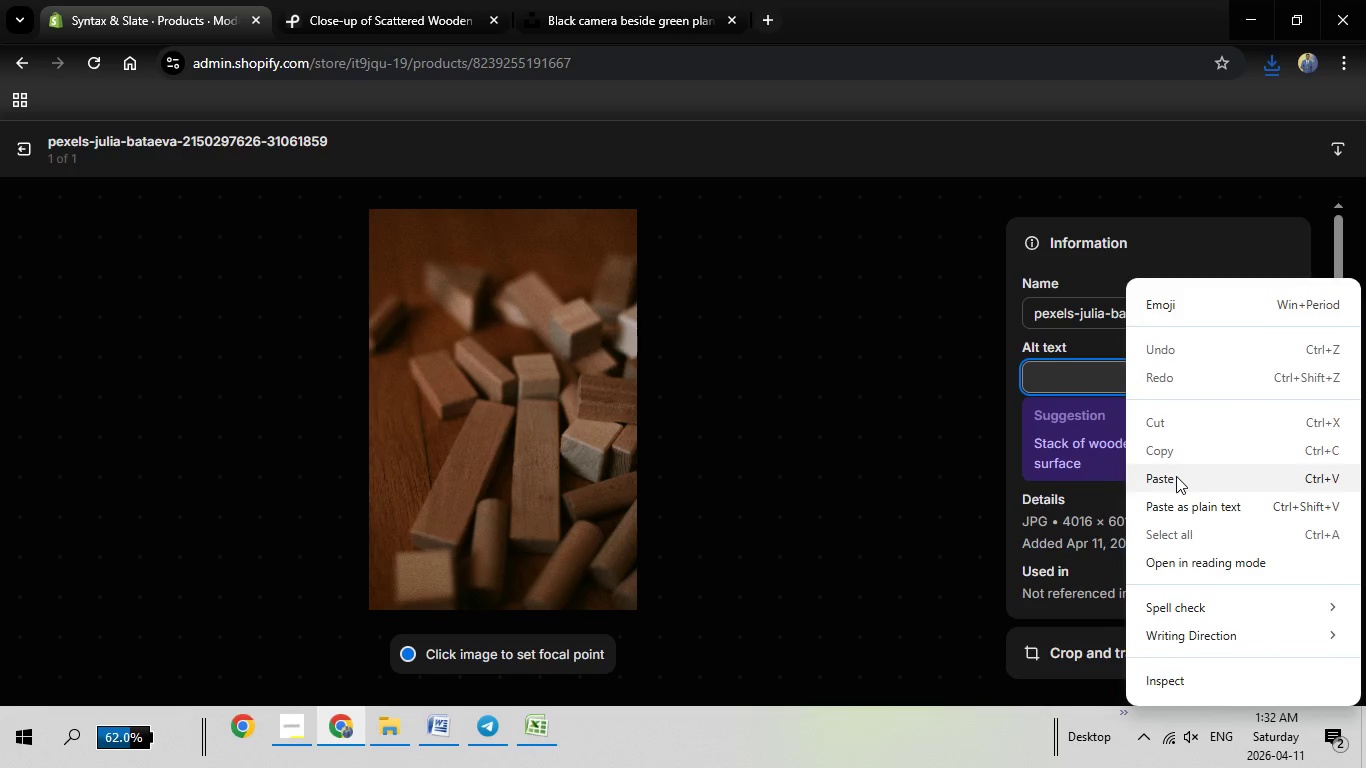 
left_click([1176, 476])
 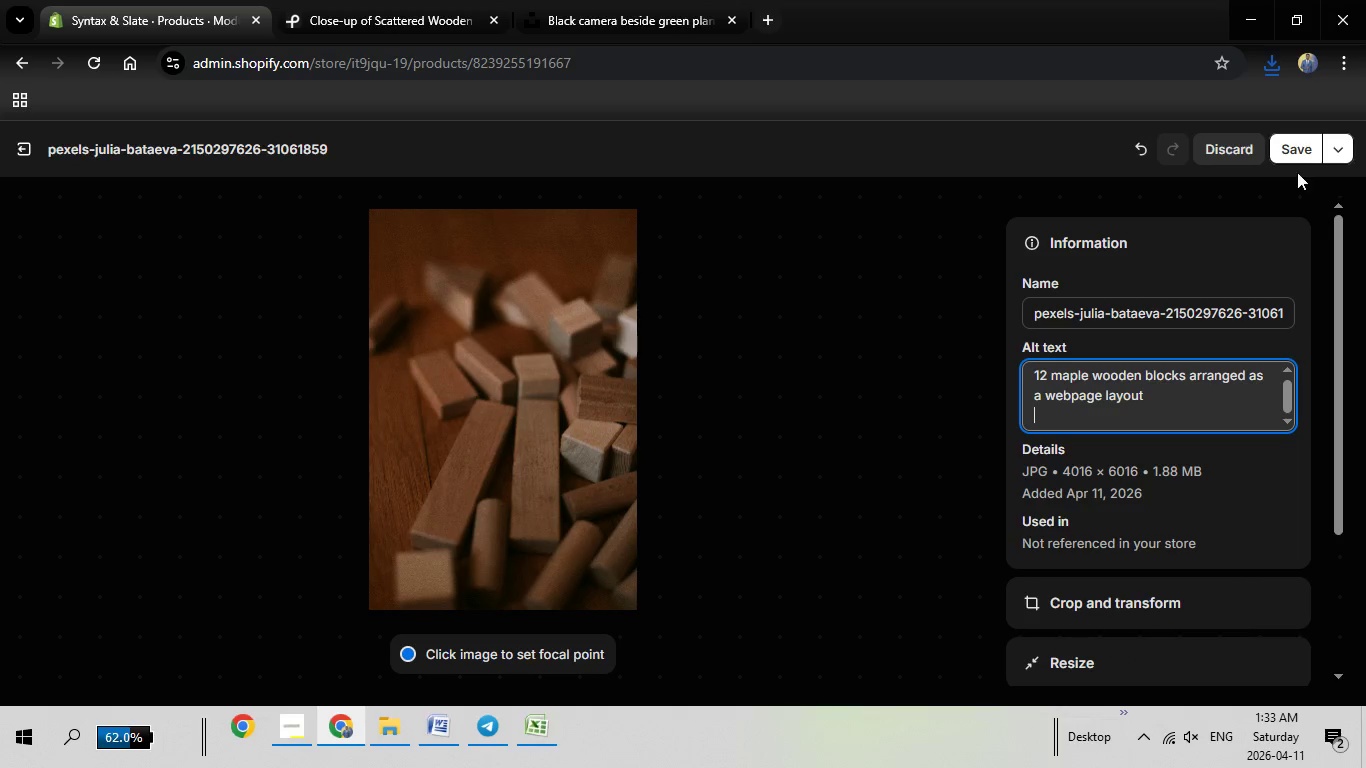 
left_click([1295, 162])
 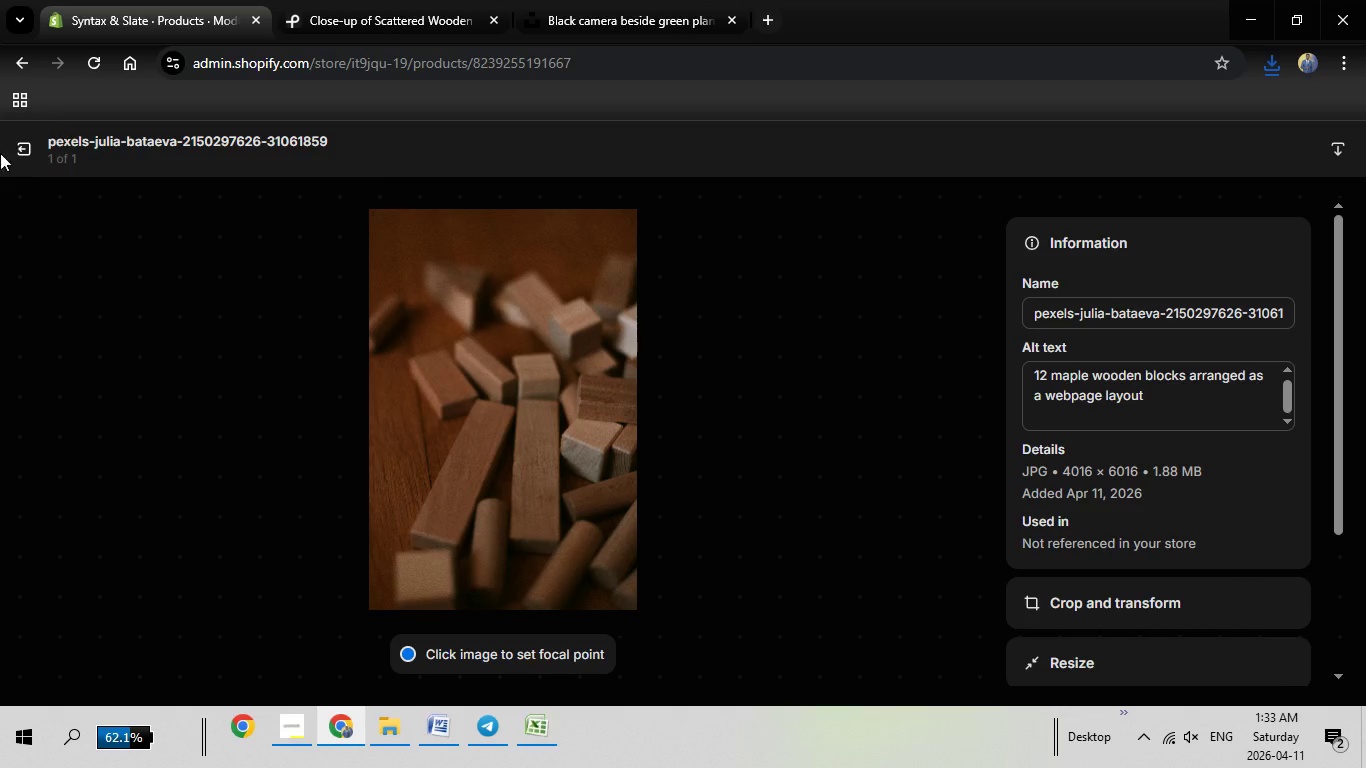 
left_click([28, 157])
 